 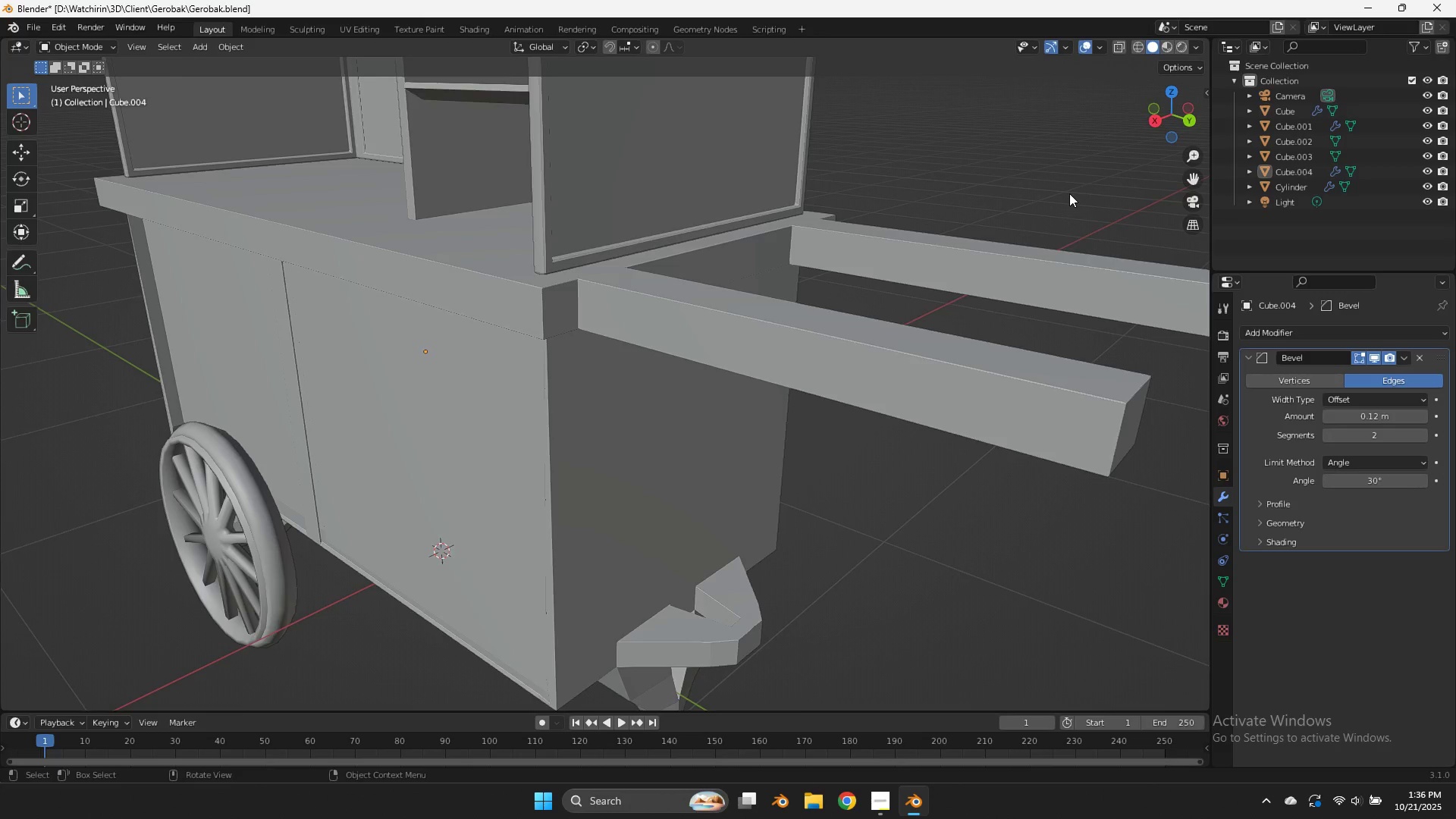 
scroll: coordinate [1082, 193], scroll_direction: down, amount: 1.0
 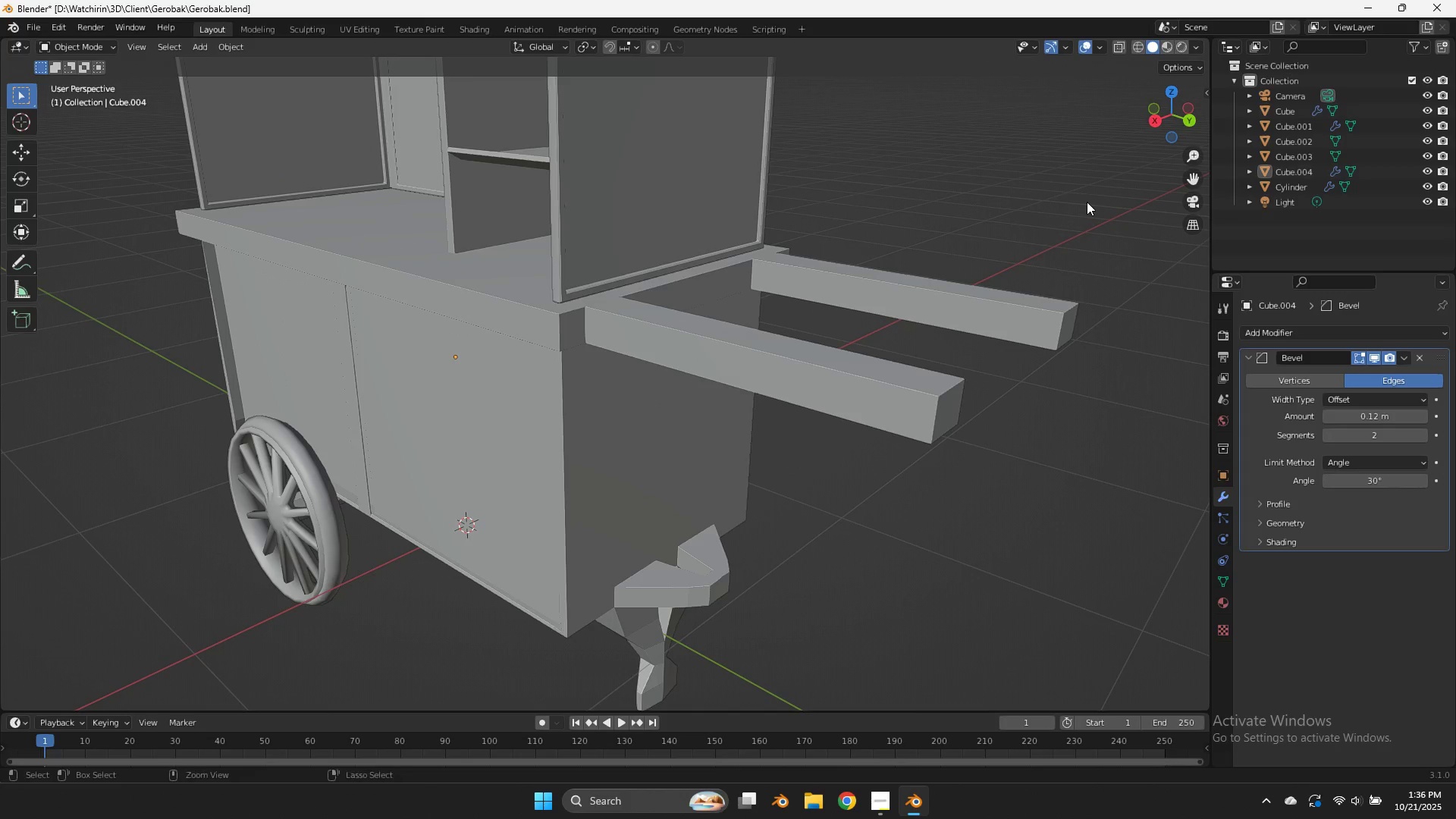 
key(Control+S)
 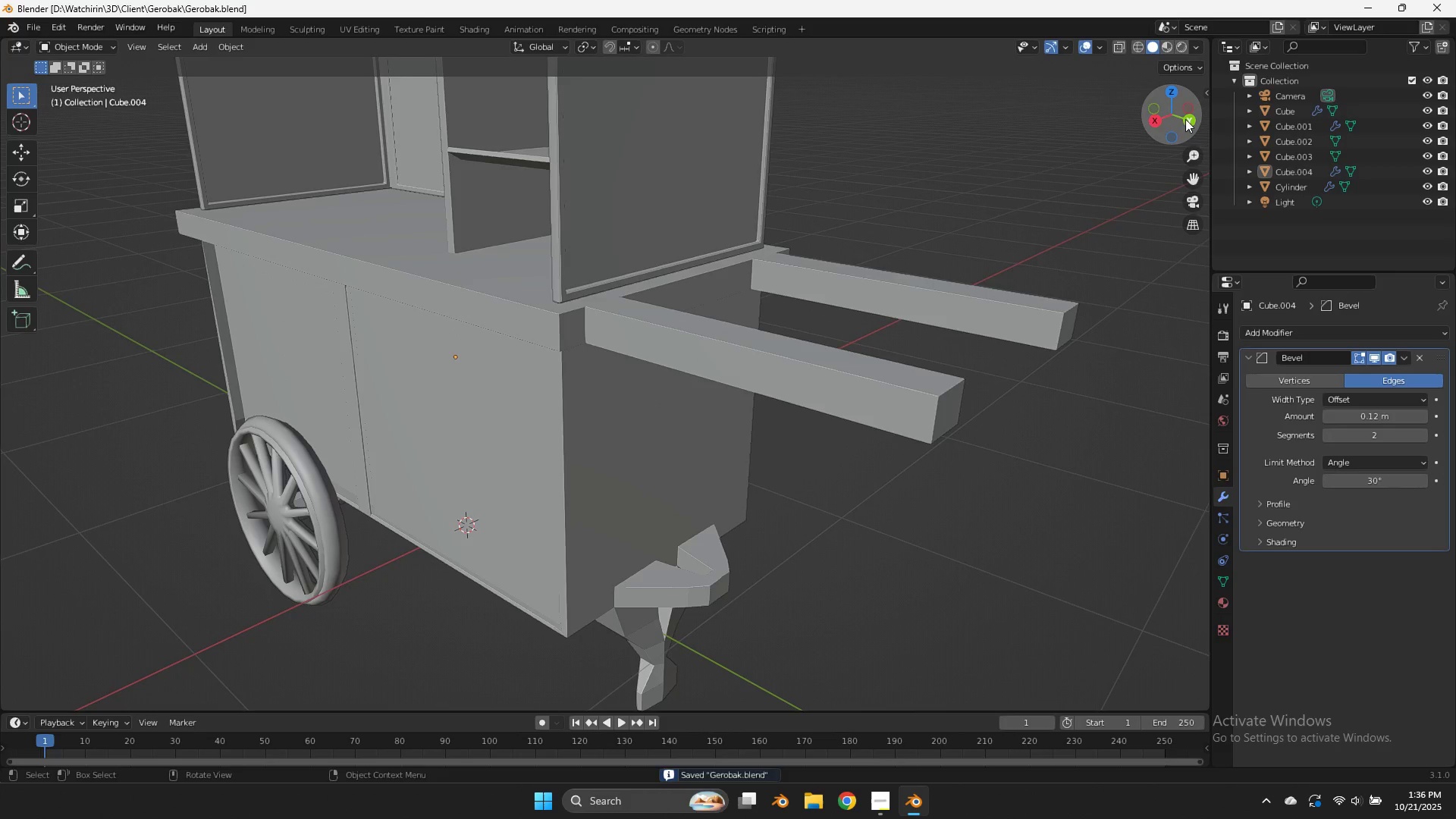 
left_click_drag(start_coordinate=[1189, 113], to_coordinate=[5, 84])
 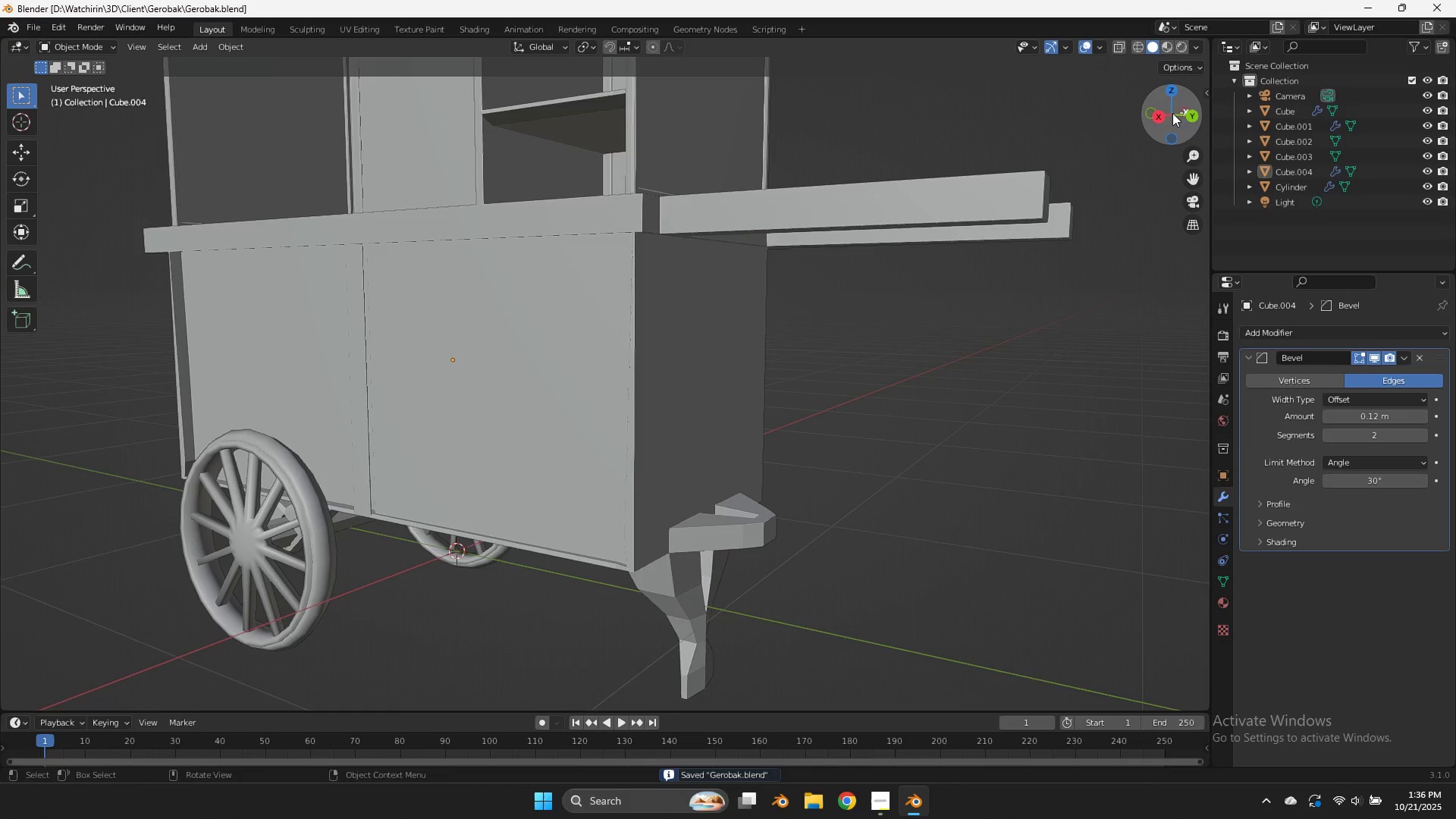 
left_click_drag(start_coordinate=[1184, 95], to_coordinate=[1184, 653])
 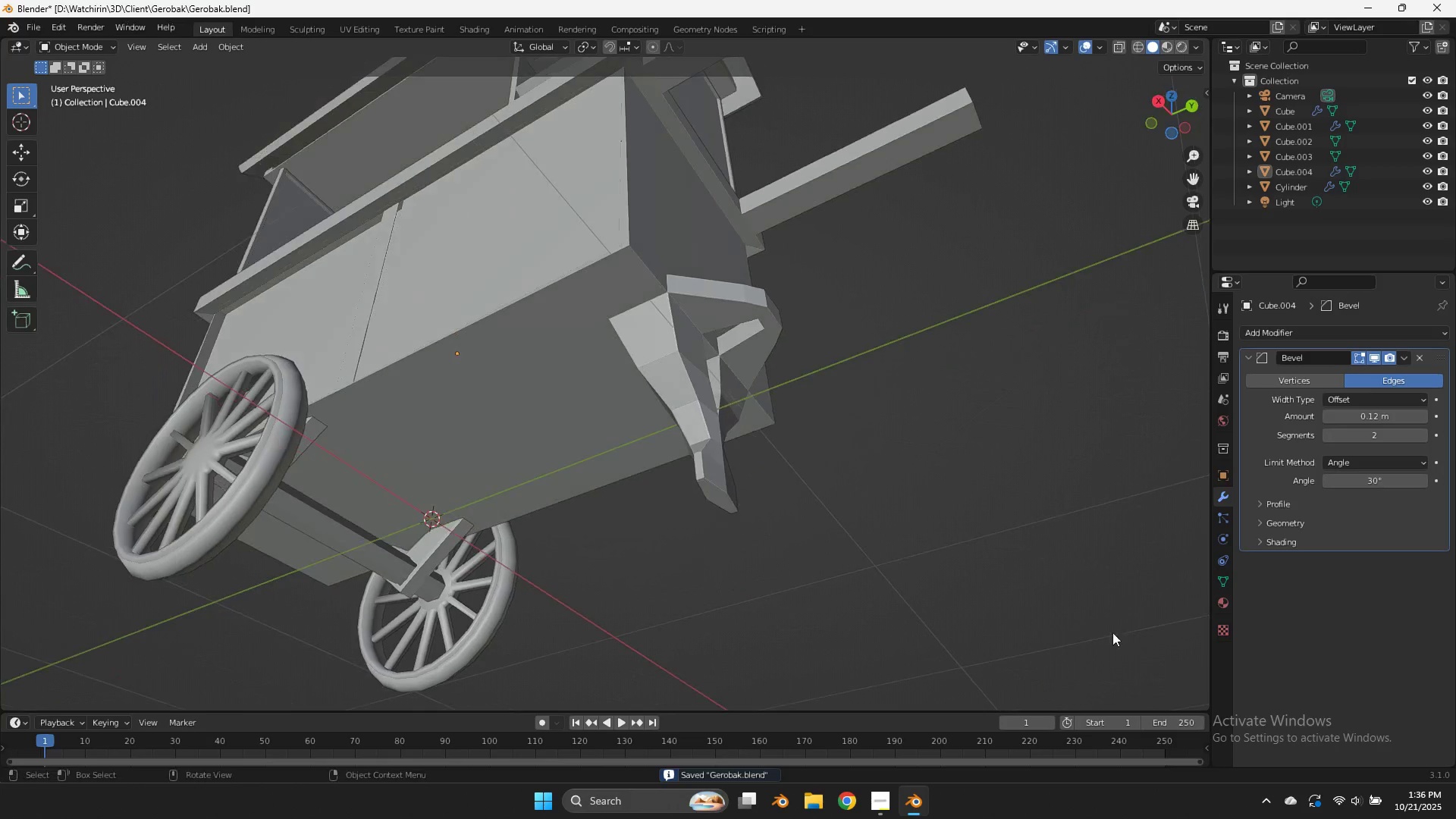 
left_click_drag(start_coordinate=[1172, 637], to_coordinate=[1166, 629])
 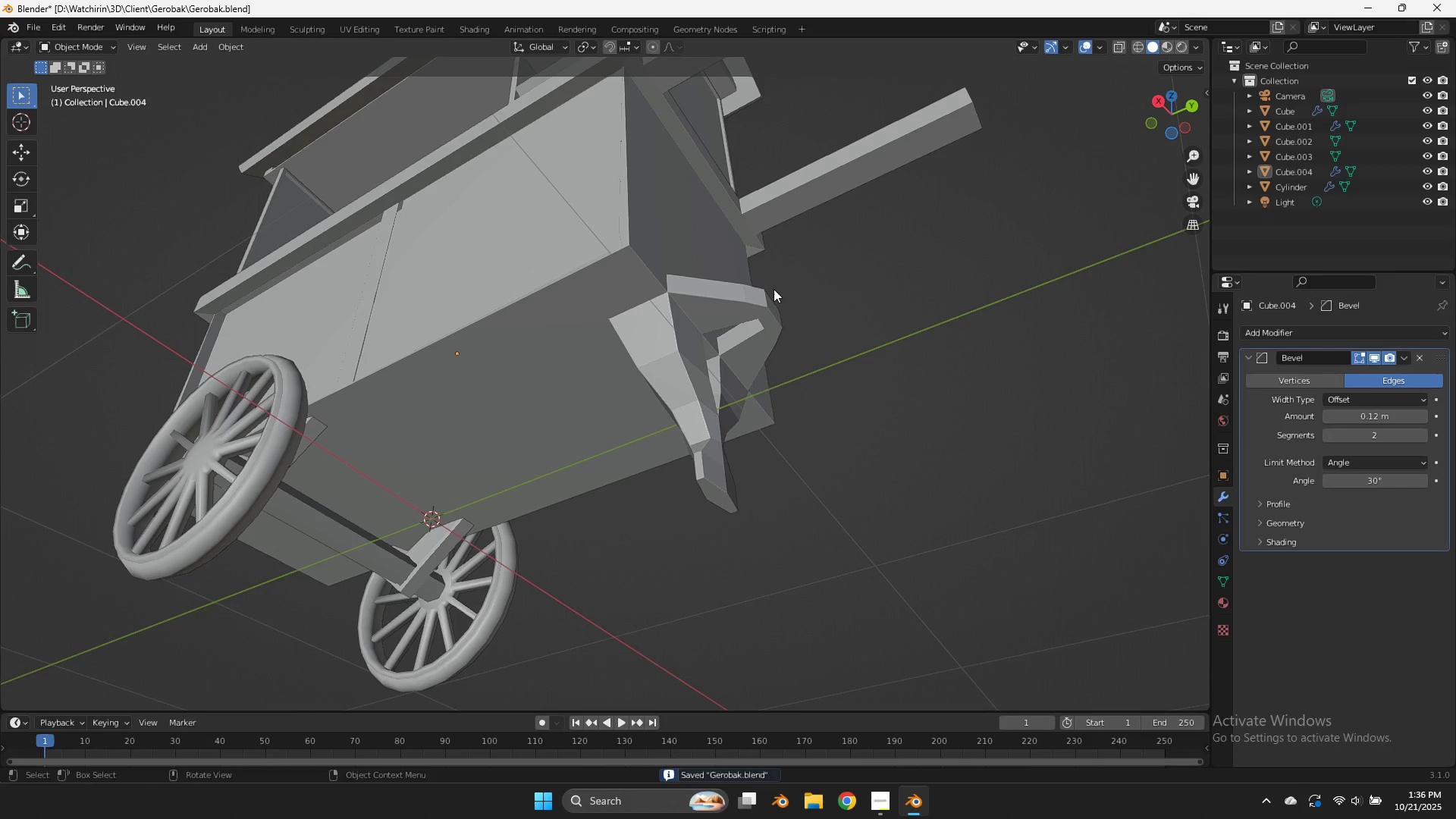 
left_click([770, 291])
 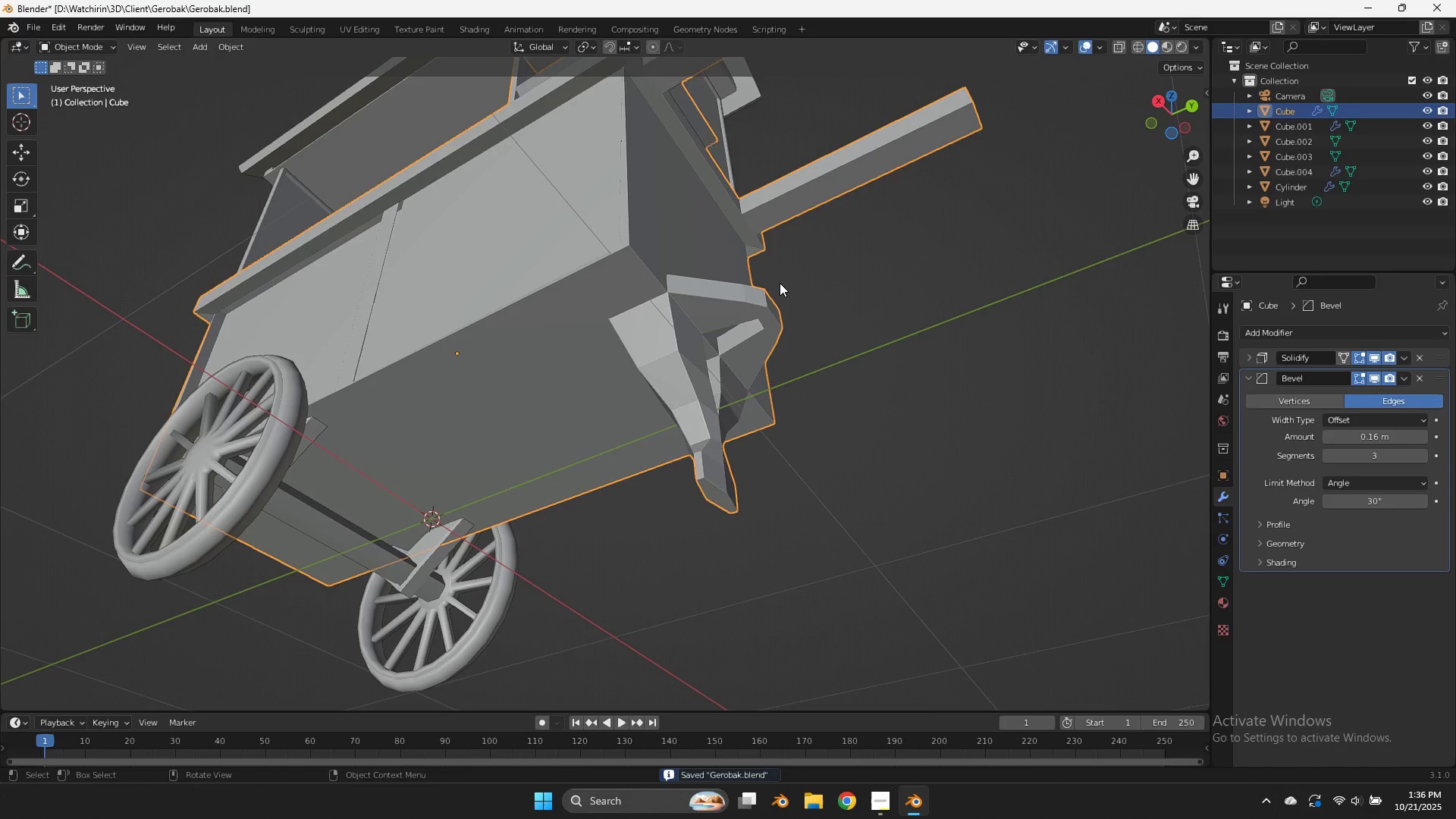 
key(Tab)
 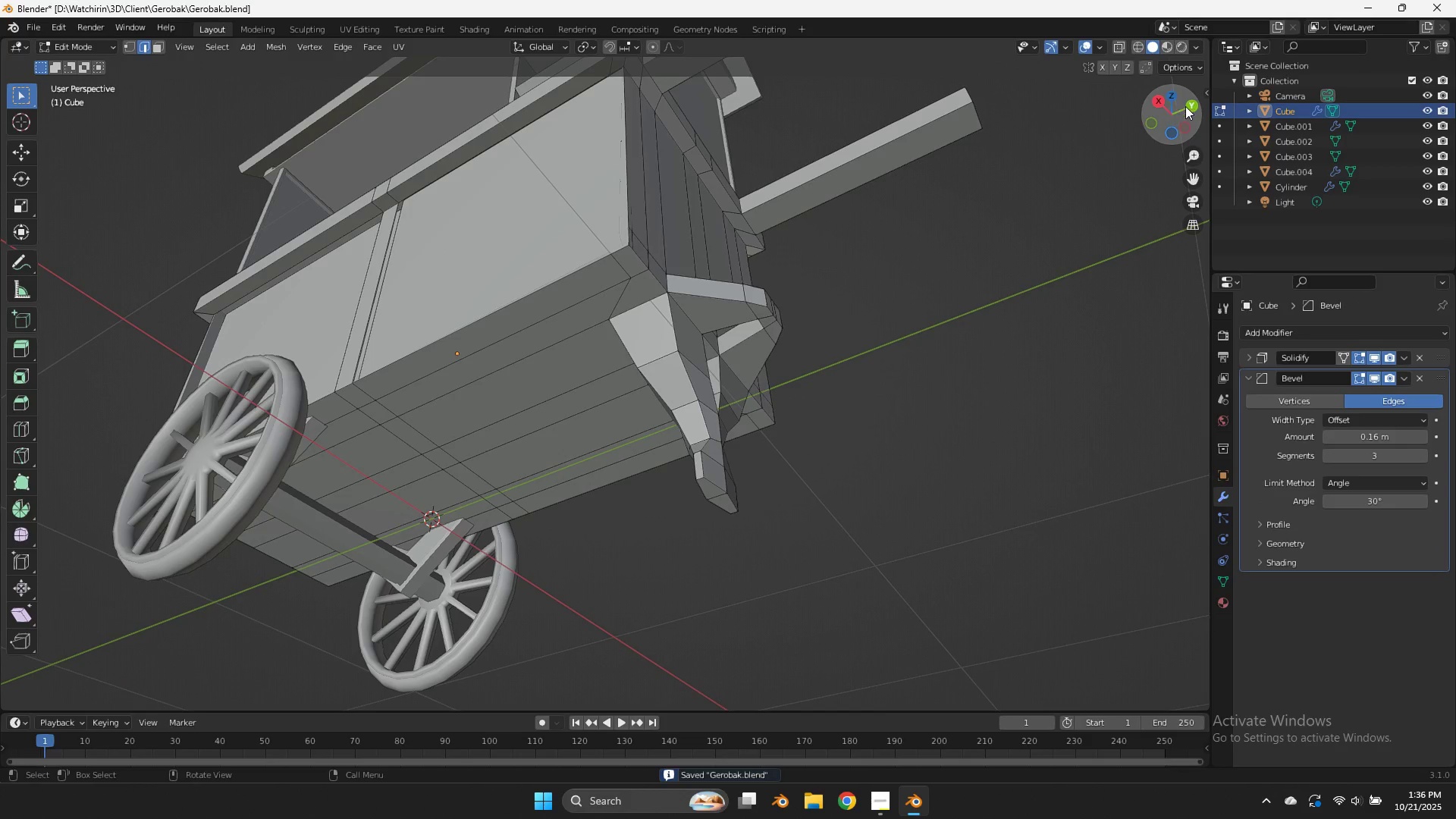 
left_click([1186, 107])
 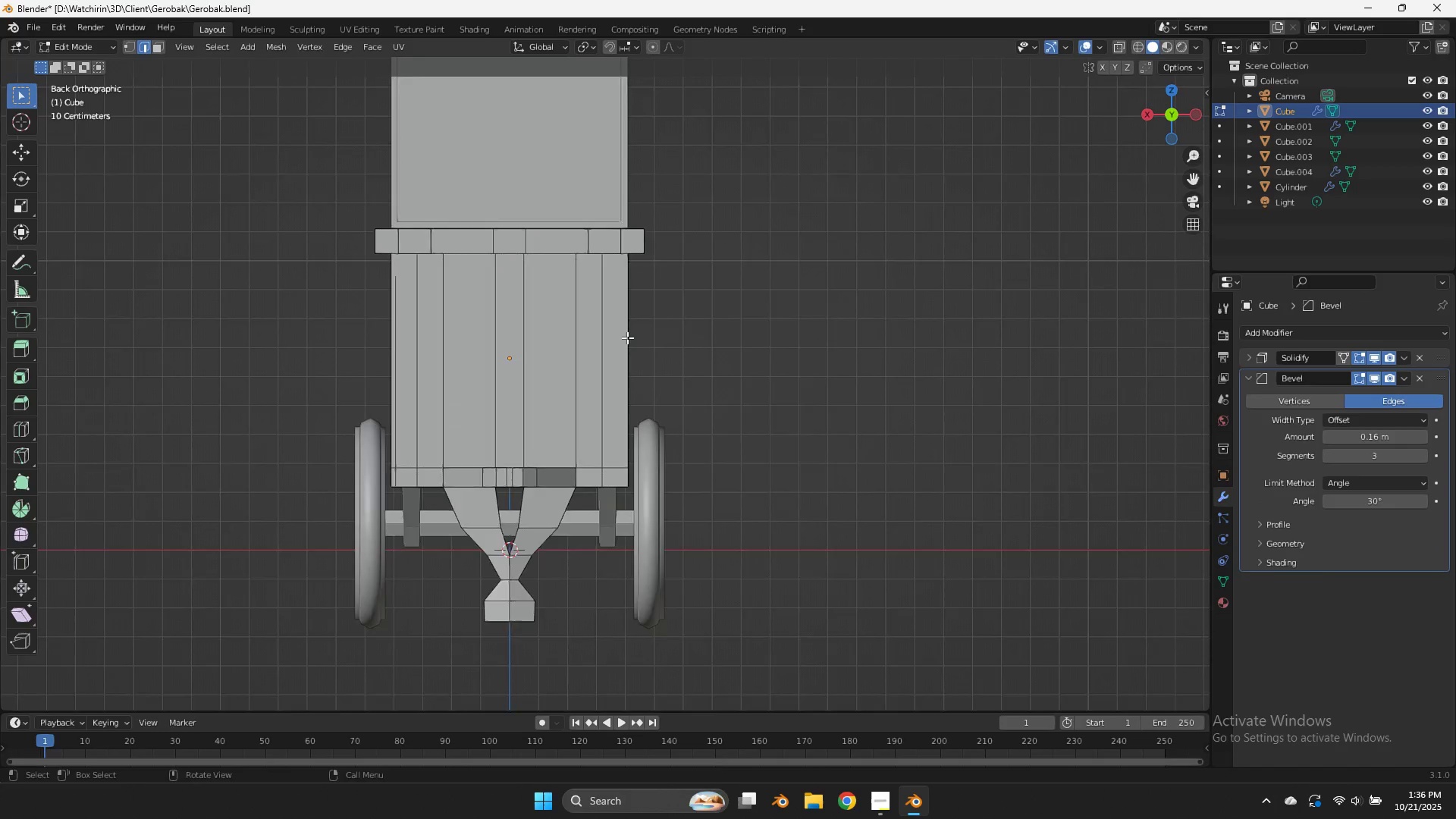 
scroll: coordinate [627, 337], scroll_direction: up, amount: 4.0
 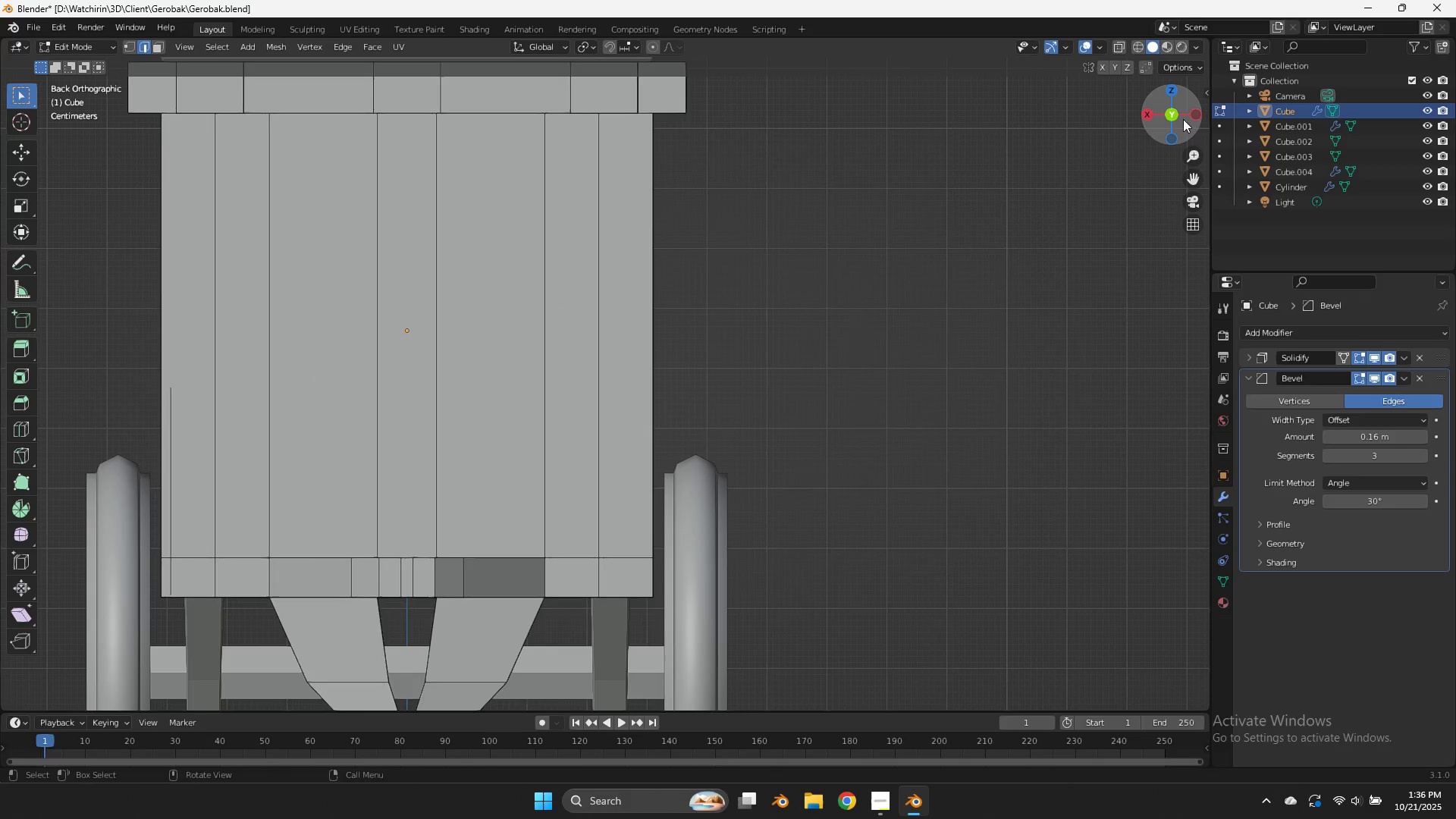 
left_click([1177, 130])
 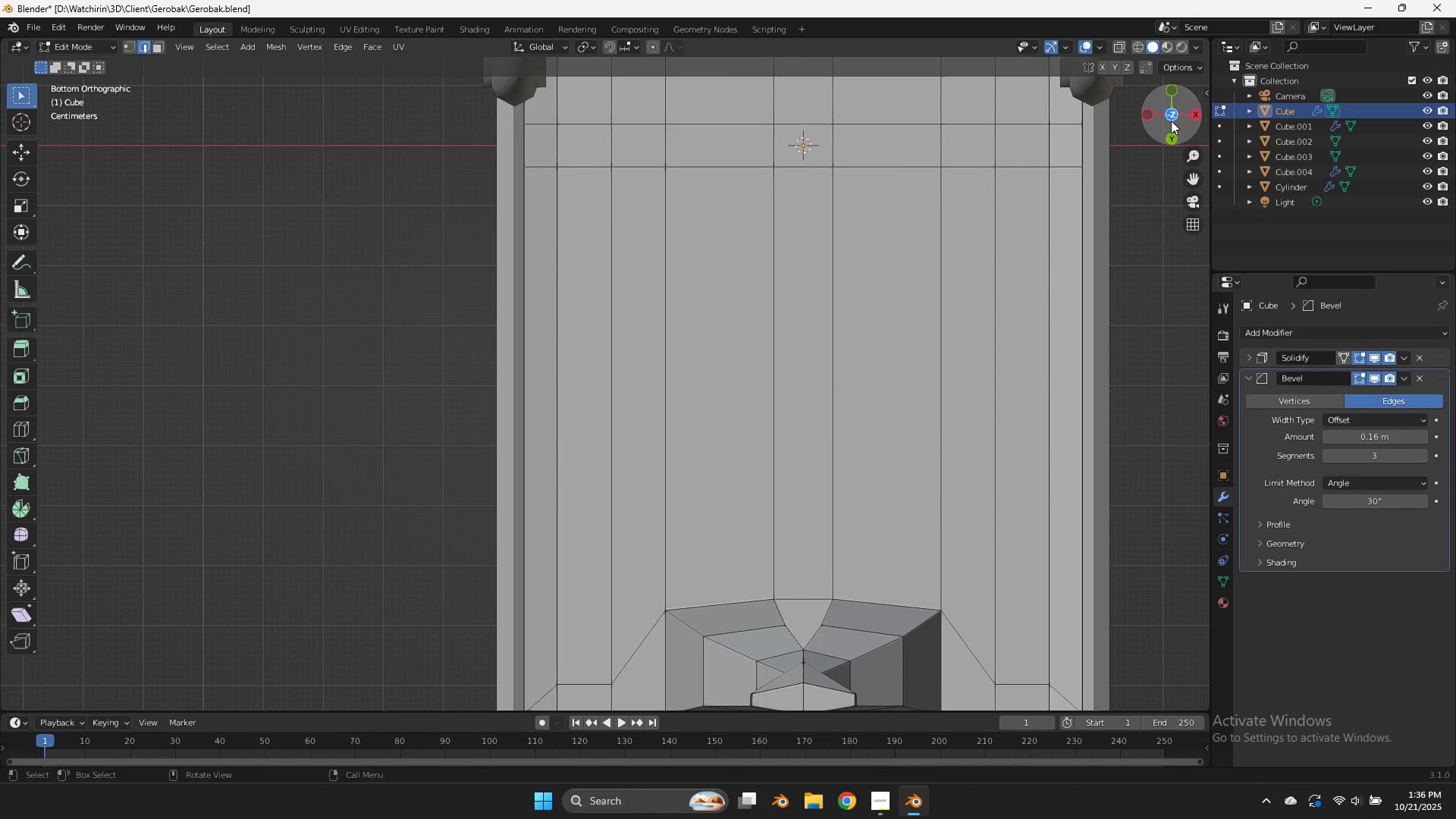 
scroll: coordinate [1171, 121], scroll_direction: down, amount: 4.0
 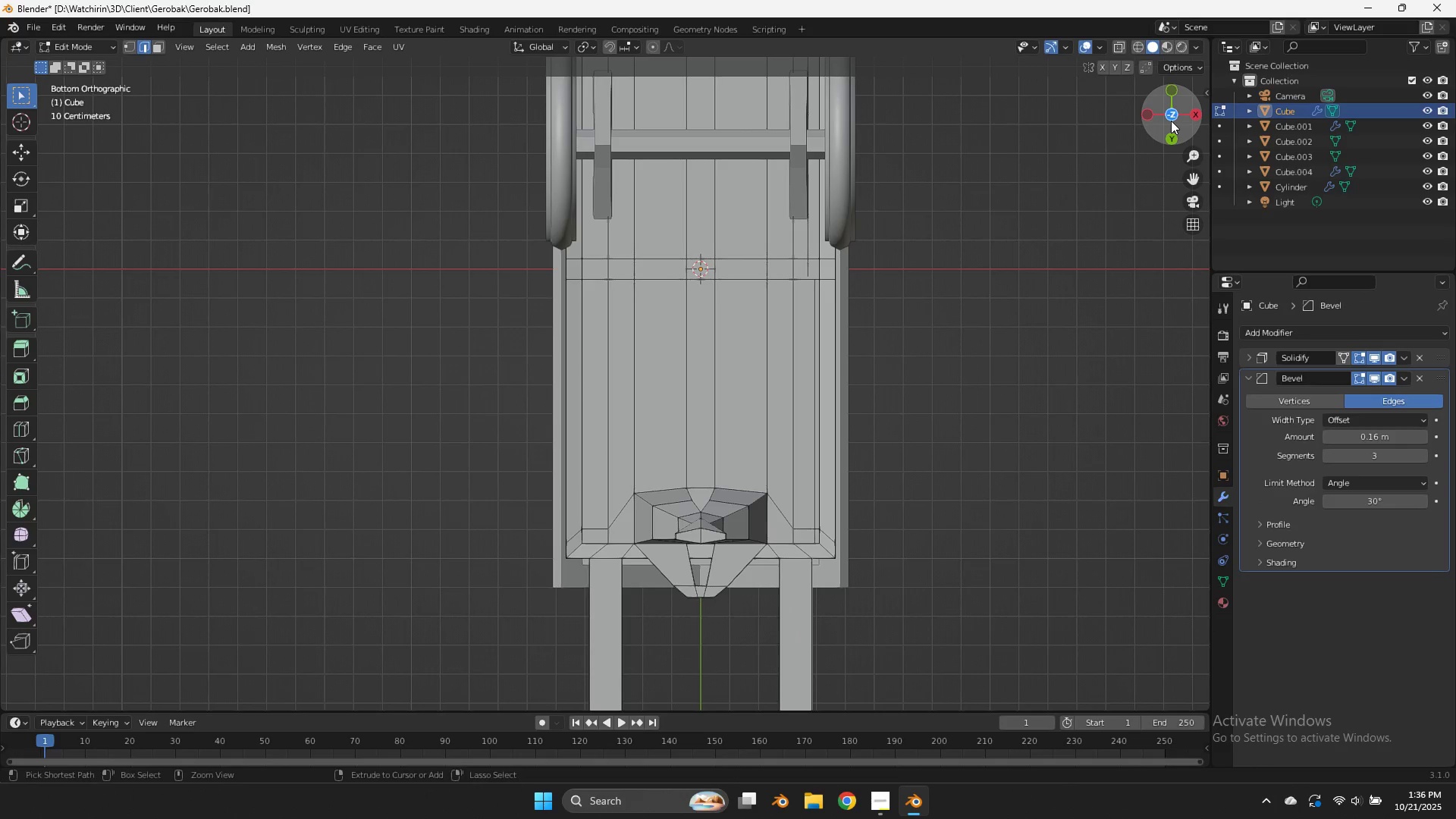 
key(Control+S)
 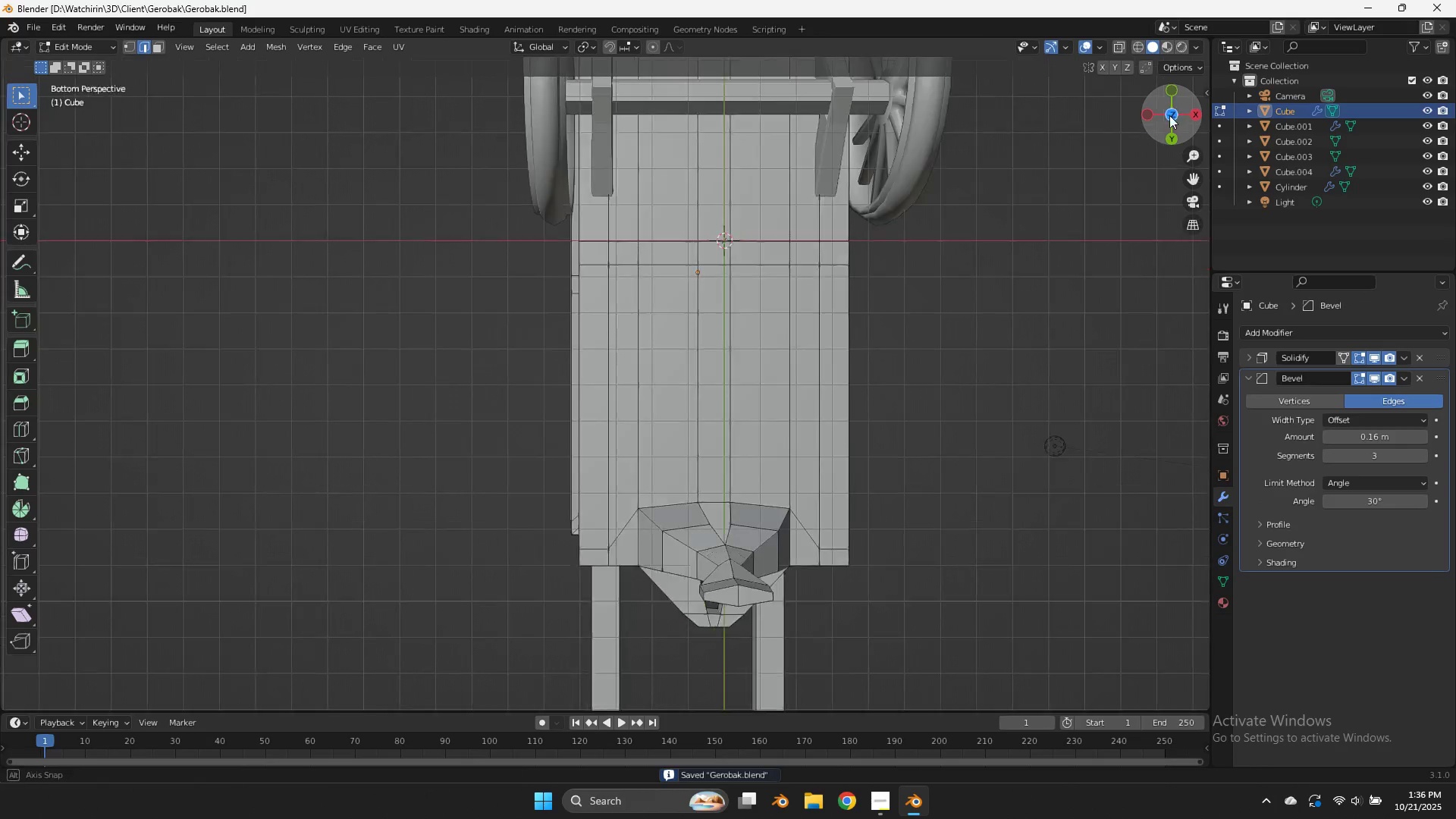 
left_click_drag(start_coordinate=[1171, 108], to_coordinate=[999, 311])
 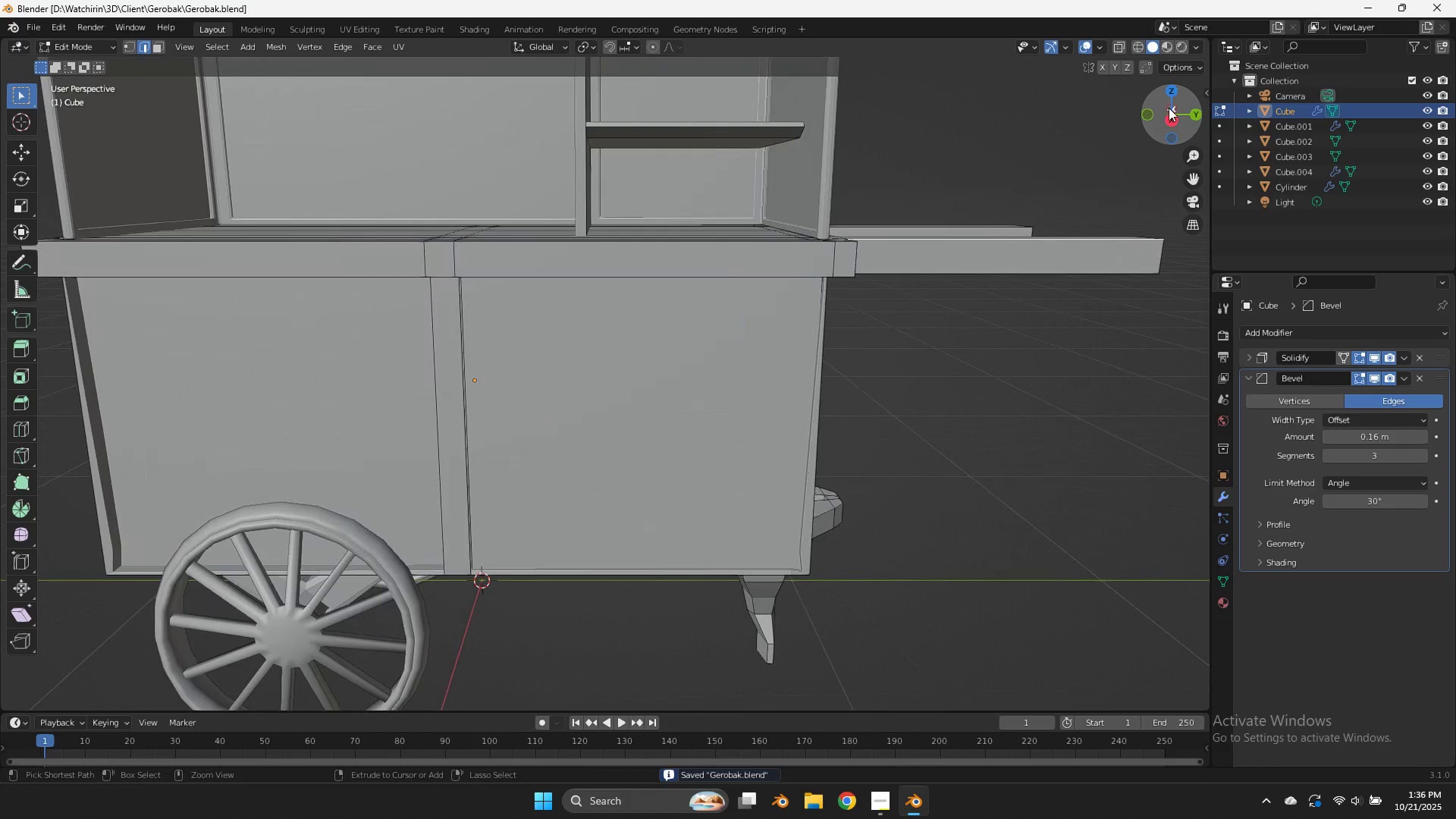 
key(Control+S)
 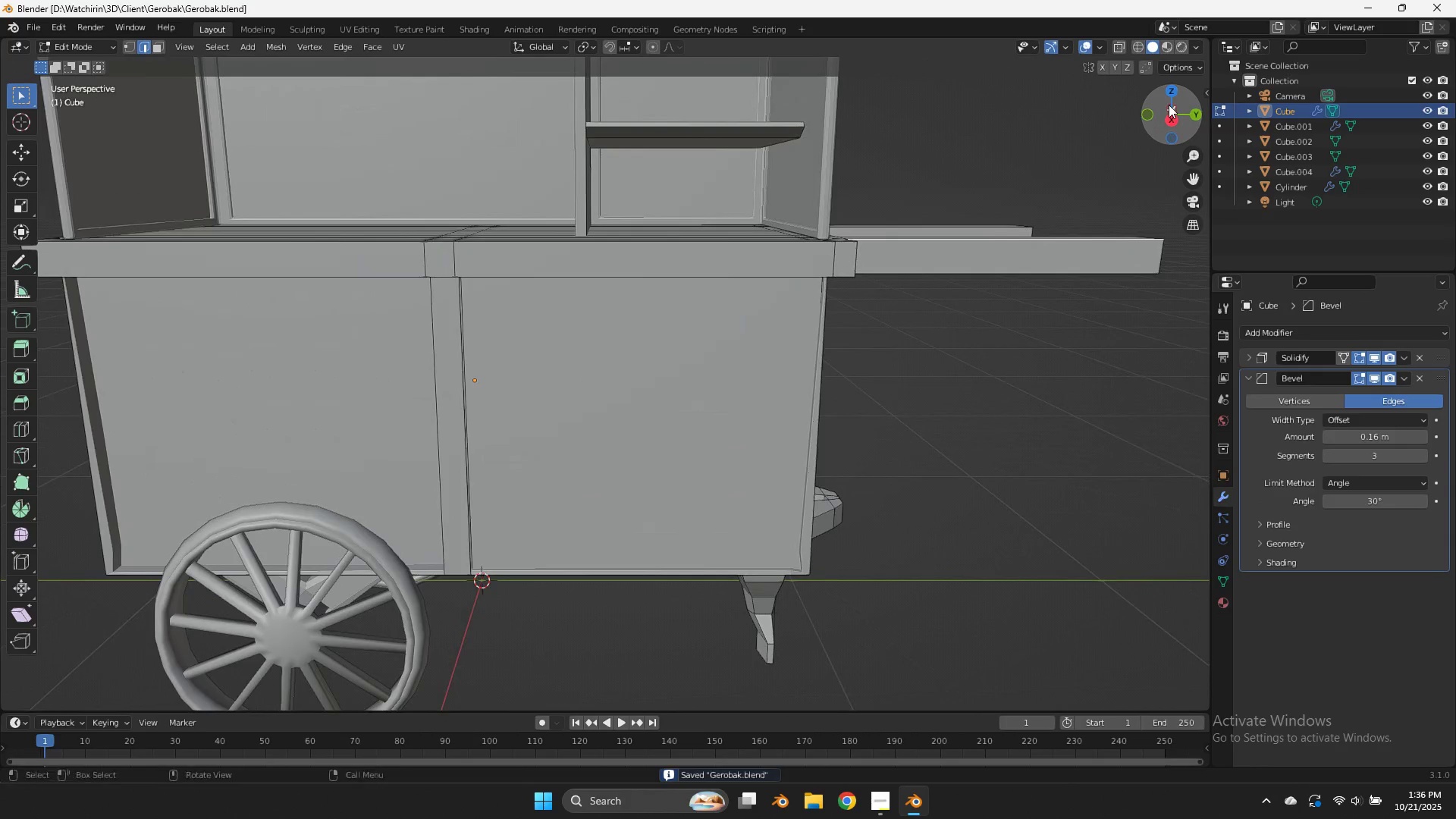 
left_click_drag(start_coordinate=[1169, 105], to_coordinate=[1173, 161])
 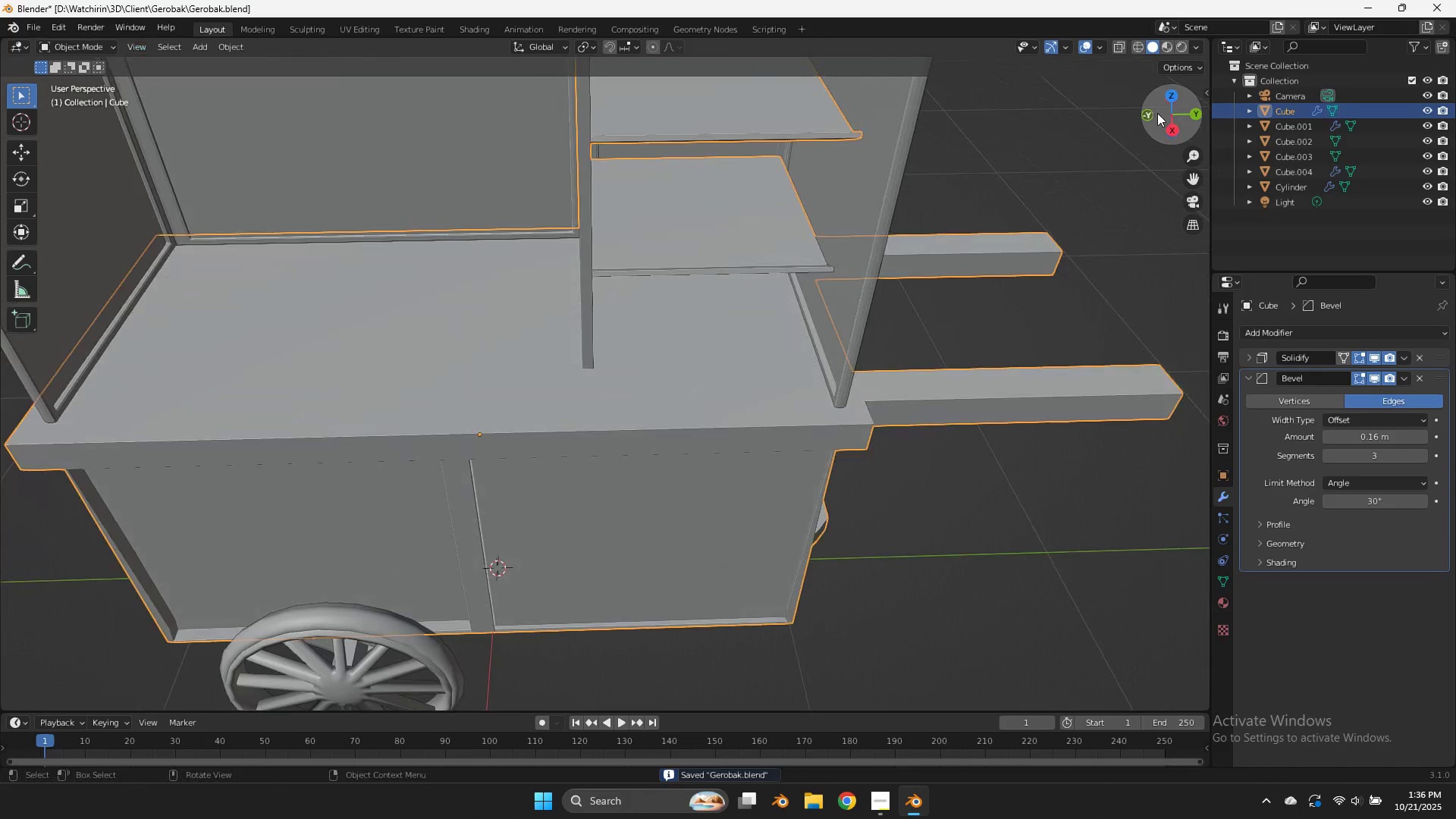 
key(Tab)
 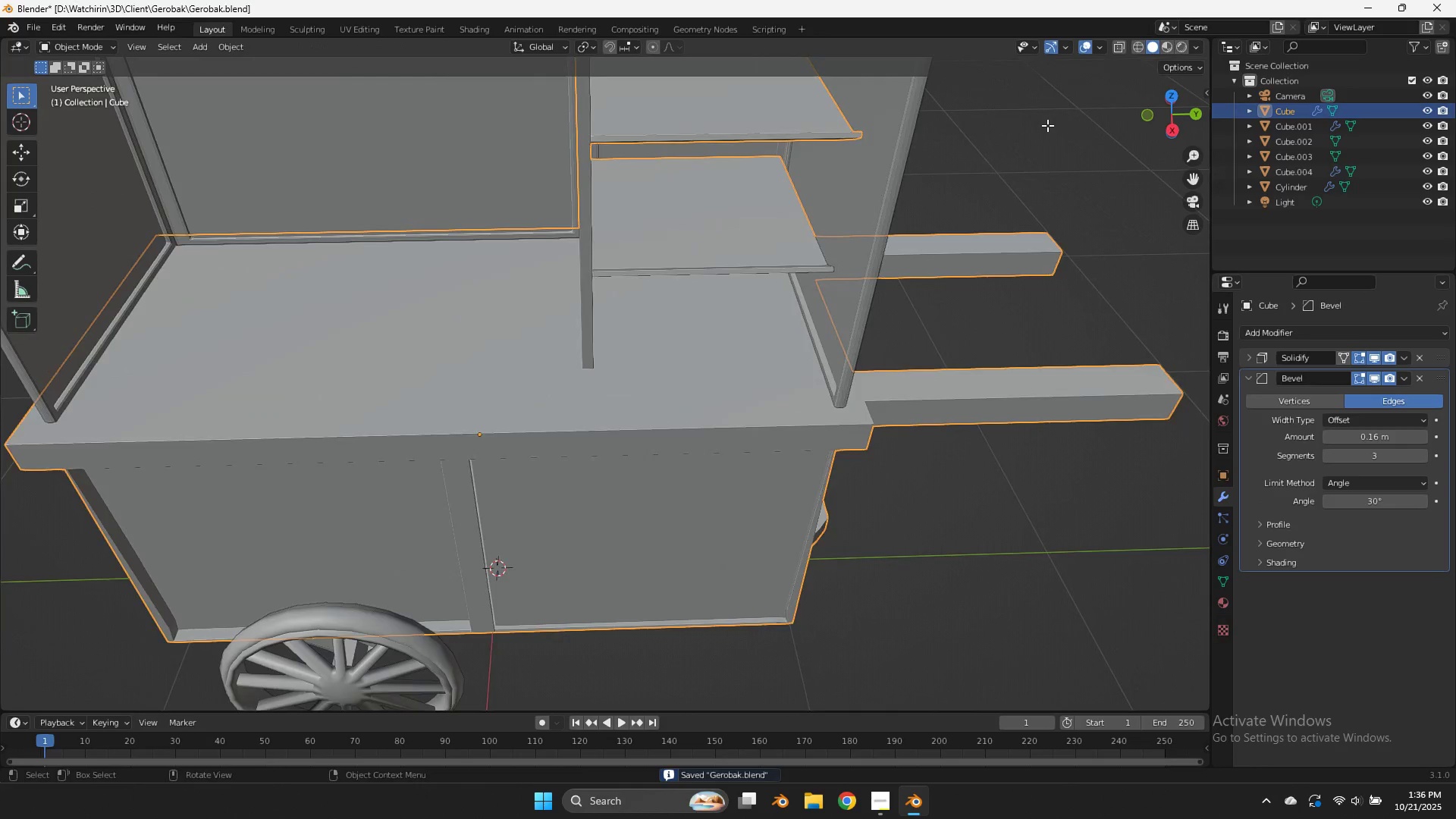 
scroll: coordinate [1032, 136], scroll_direction: down, amount: 4.0
 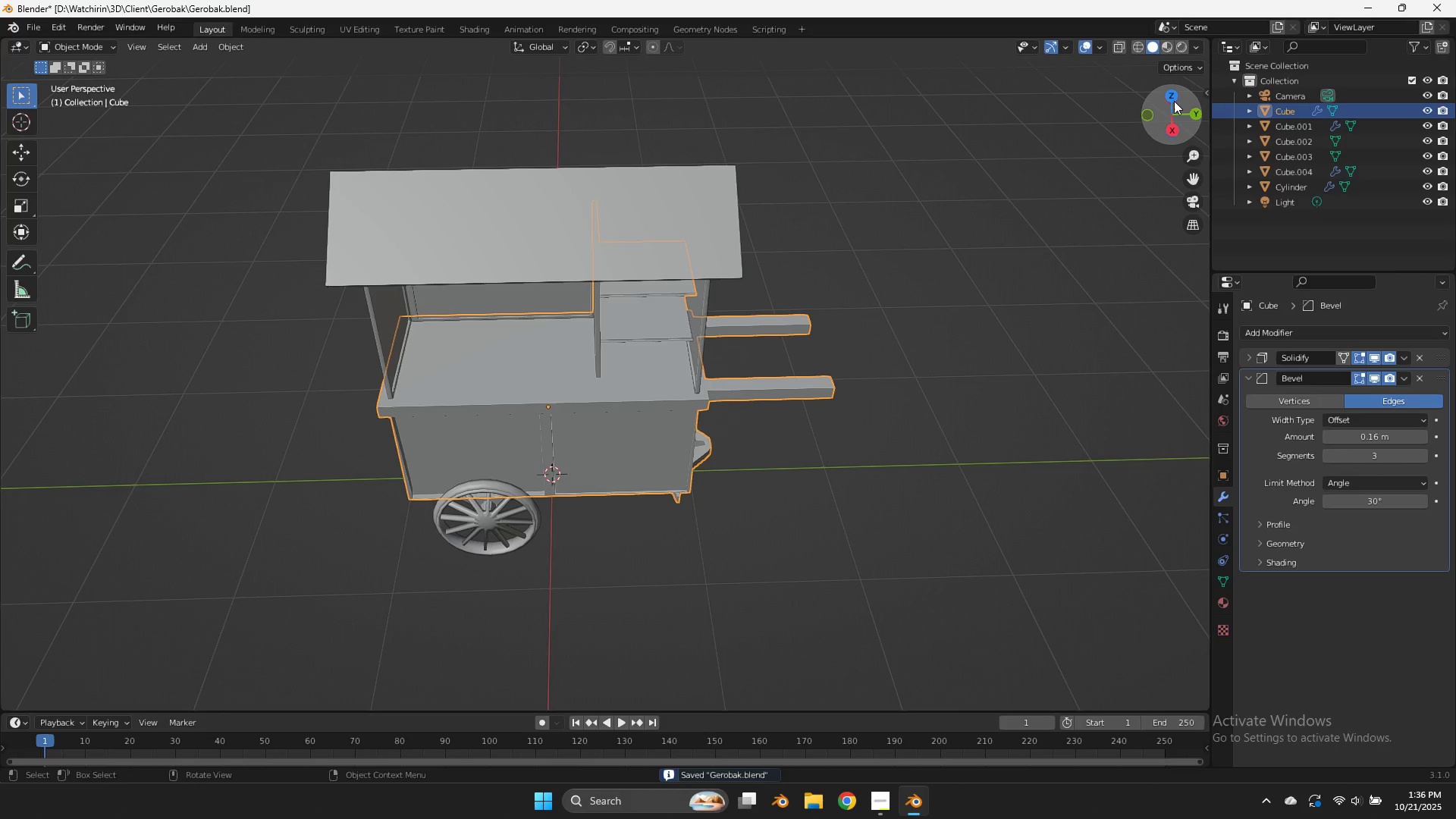 
left_click_drag(start_coordinate=[1187, 101], to_coordinate=[1197, 92])
 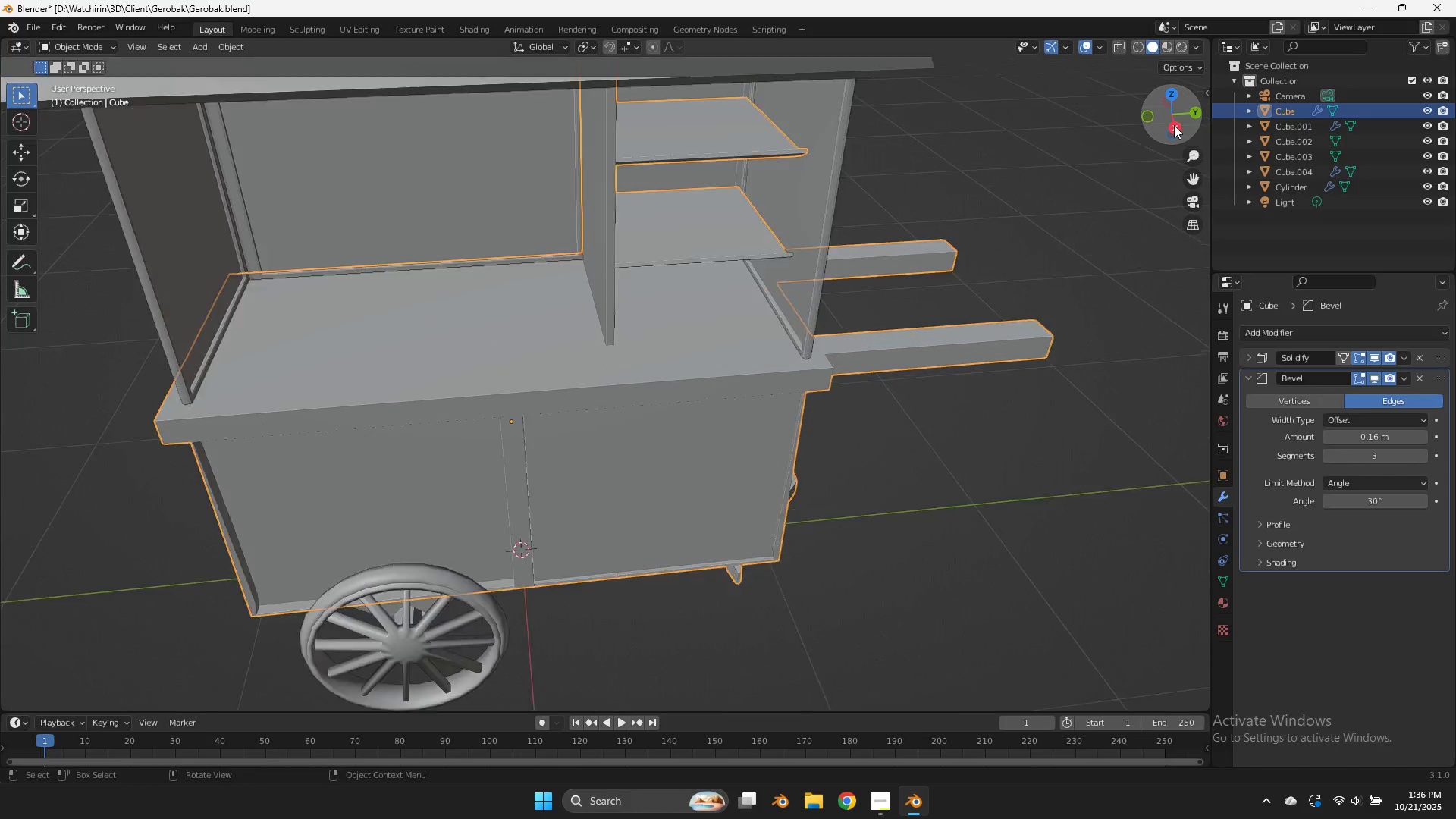 
scroll: coordinate [1174, 125], scroll_direction: up, amount: 4.0
 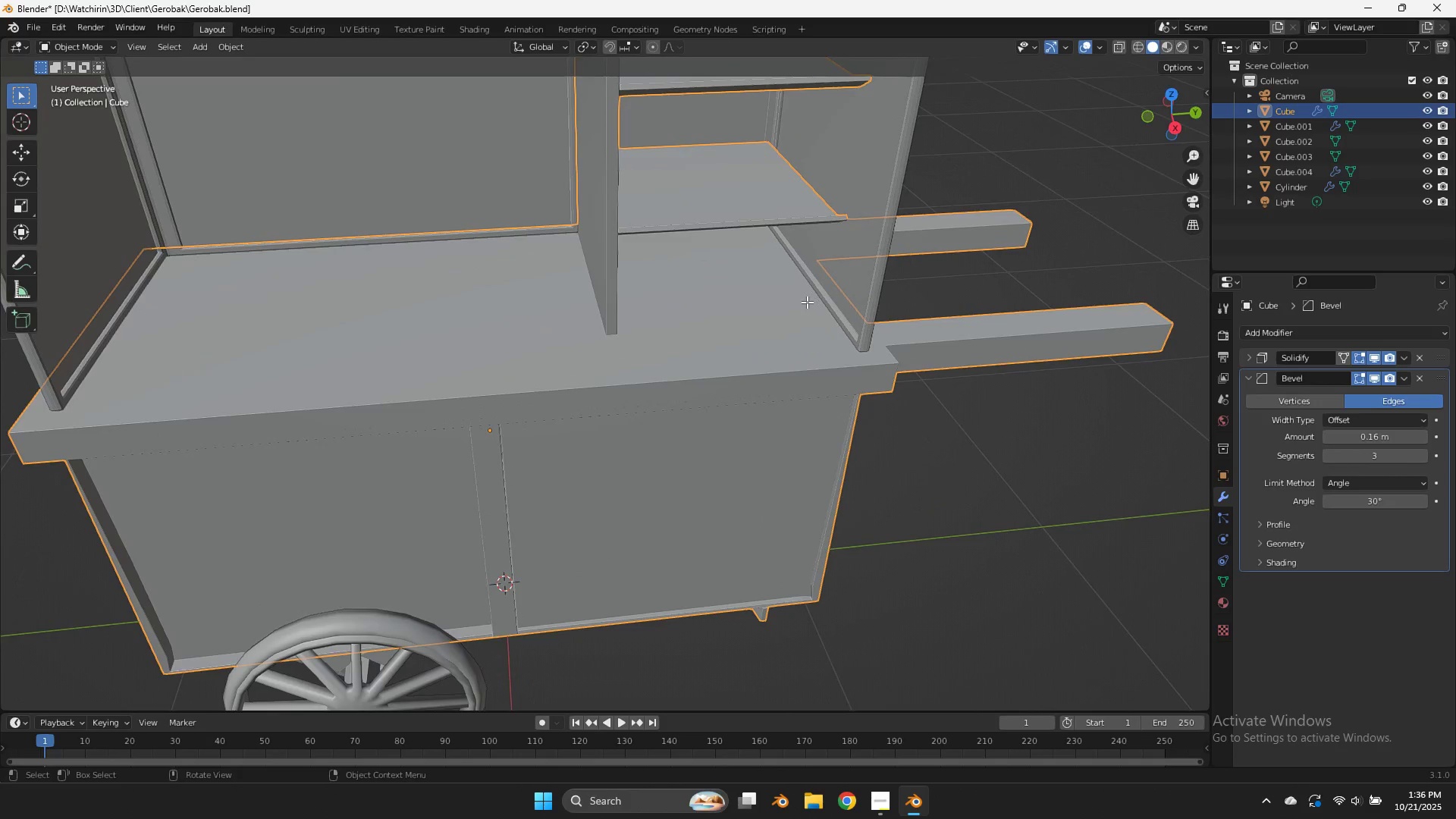 
key(Tab)
 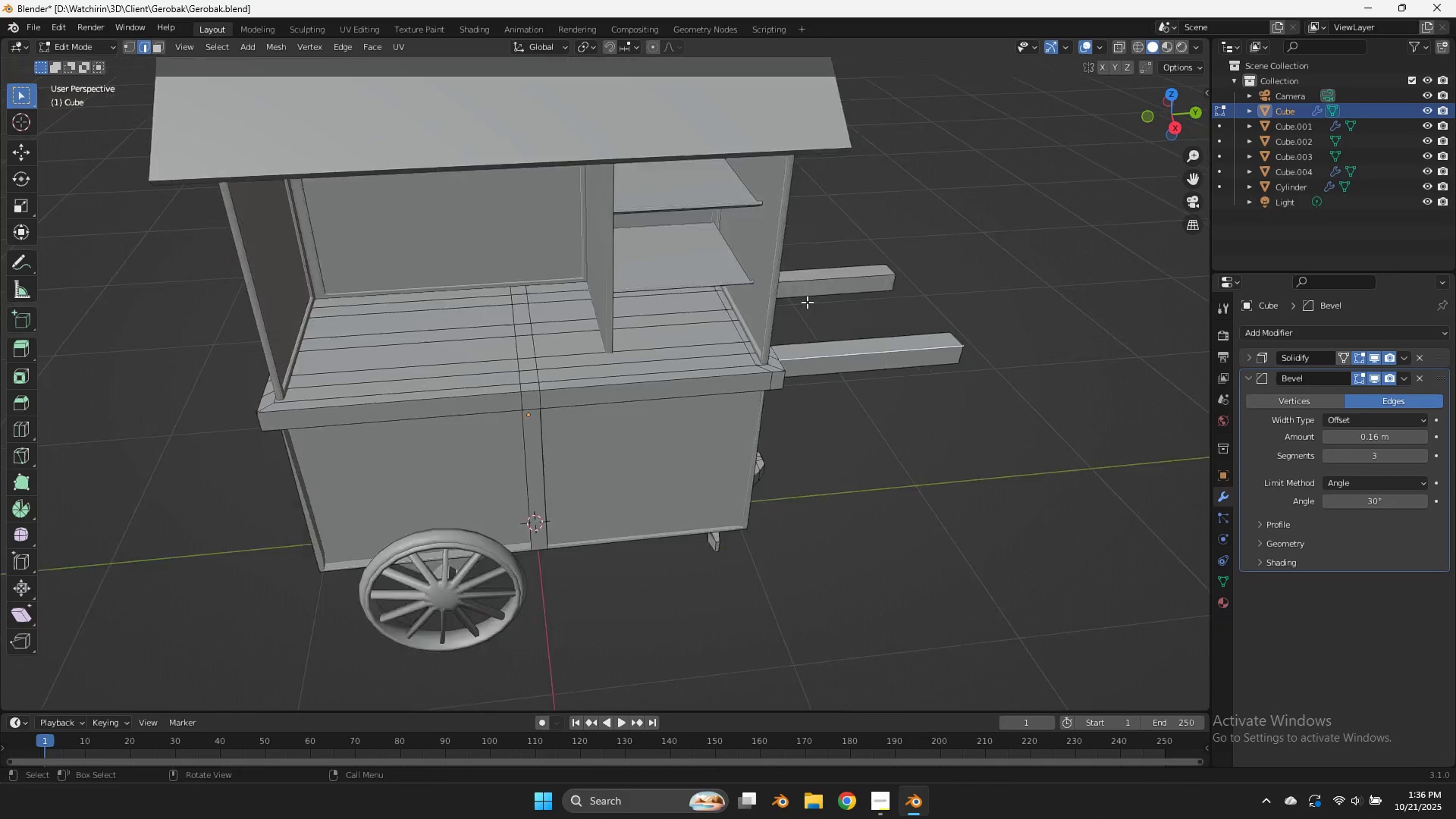 
scroll: coordinate [807, 302], scroll_direction: down, amount: 4.0
 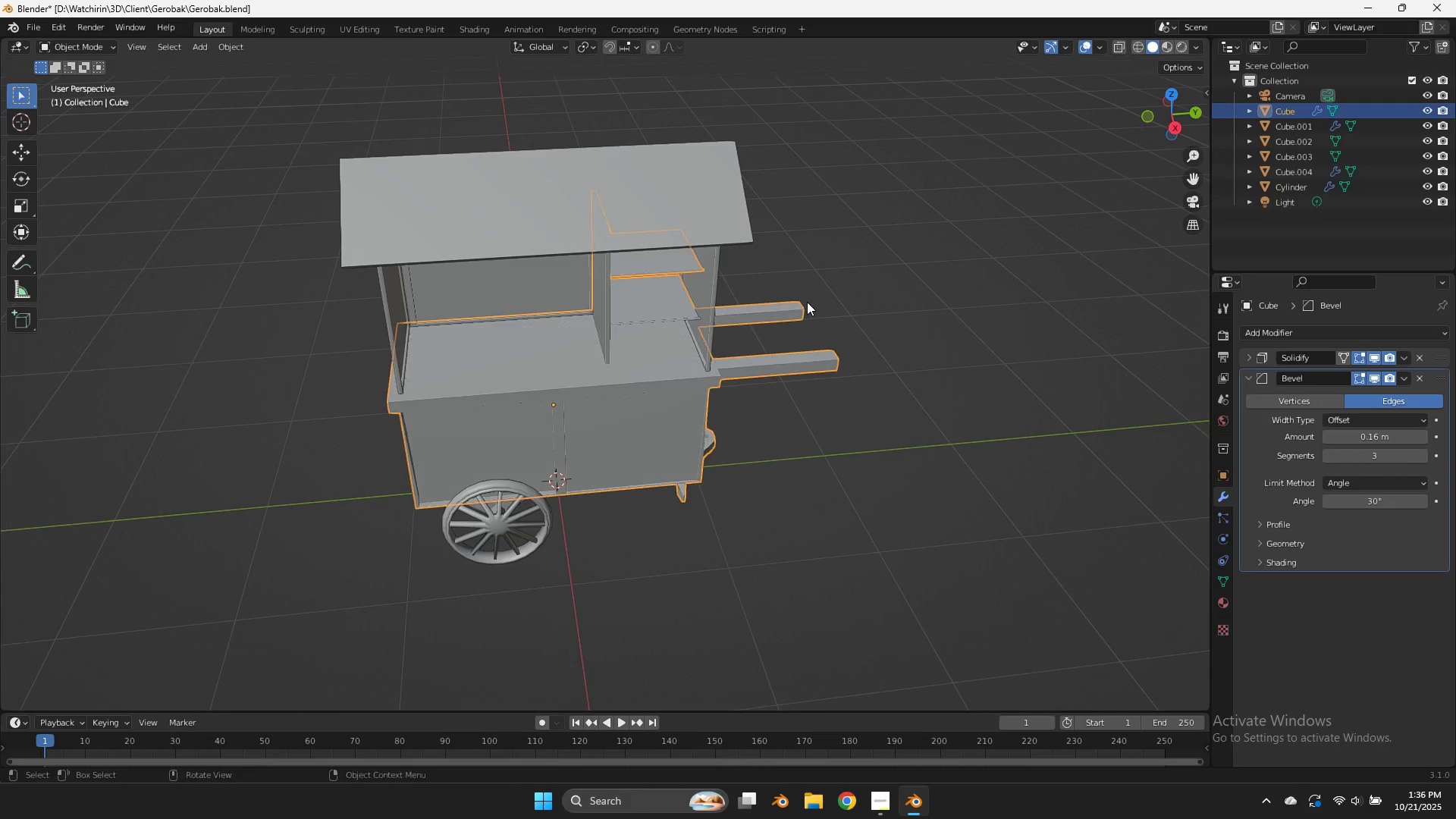 
key(Tab)
 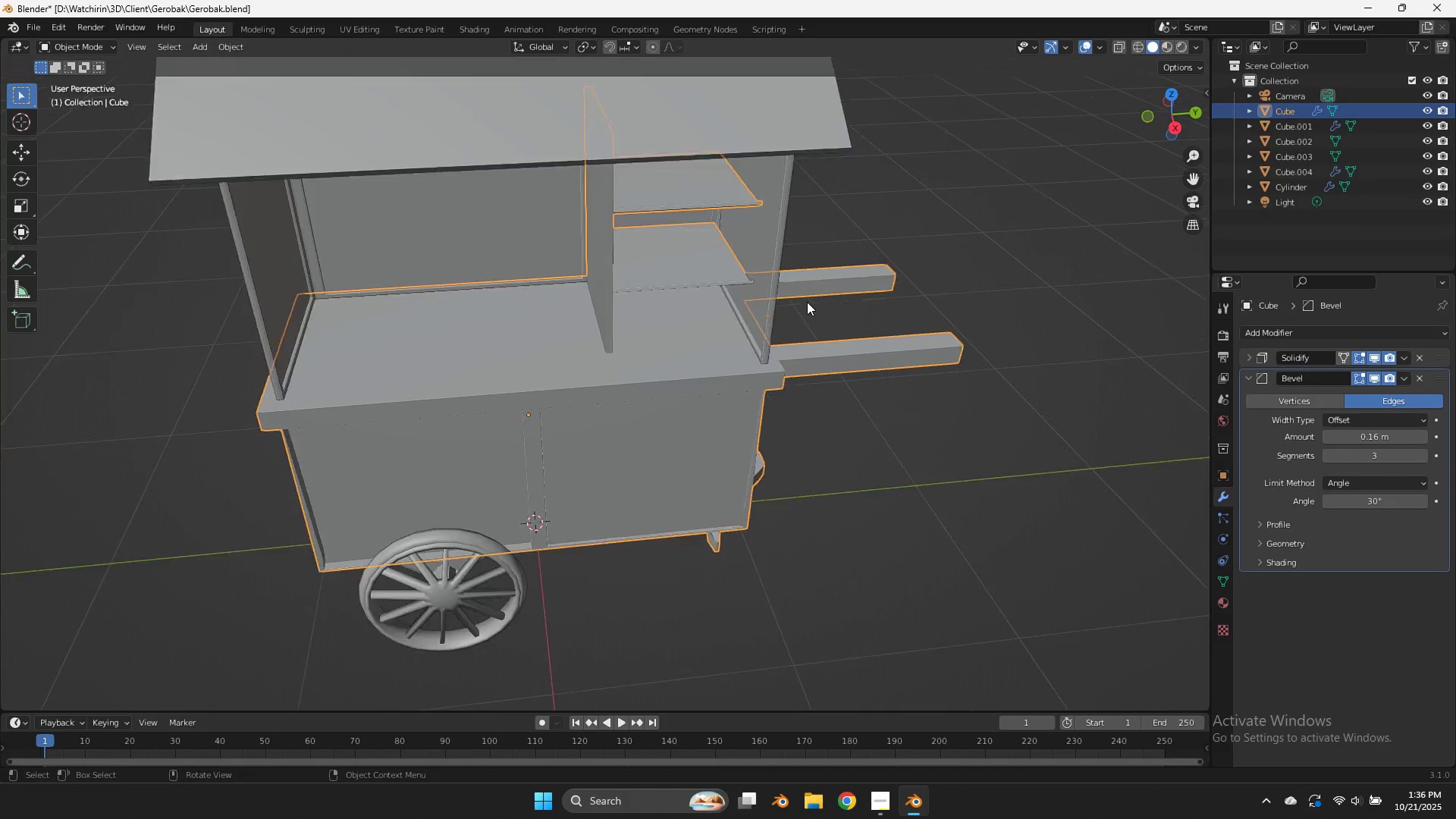 
scroll: coordinate [807, 302], scroll_direction: up, amount: 3.0
 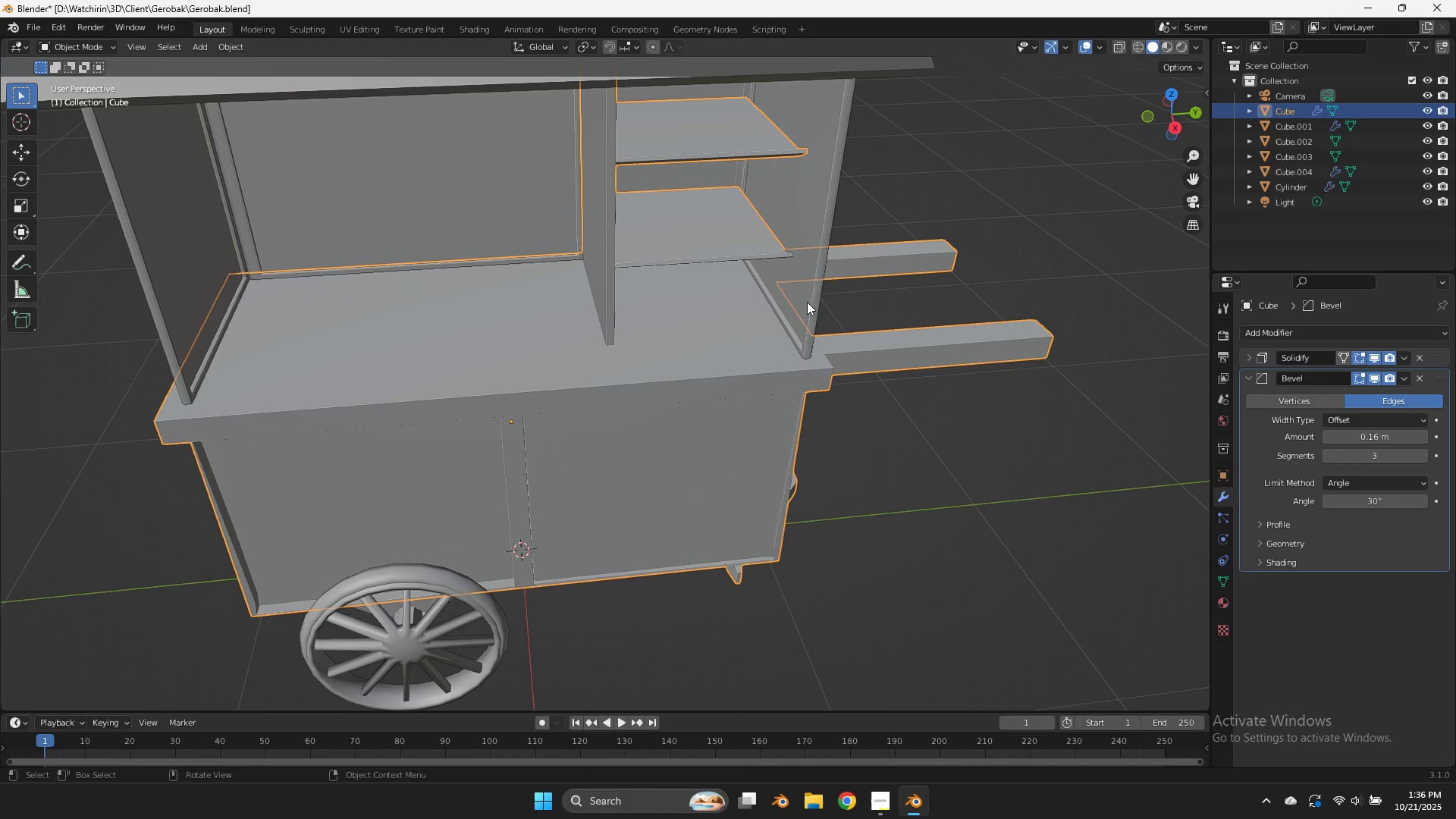 
key(Control+S)
 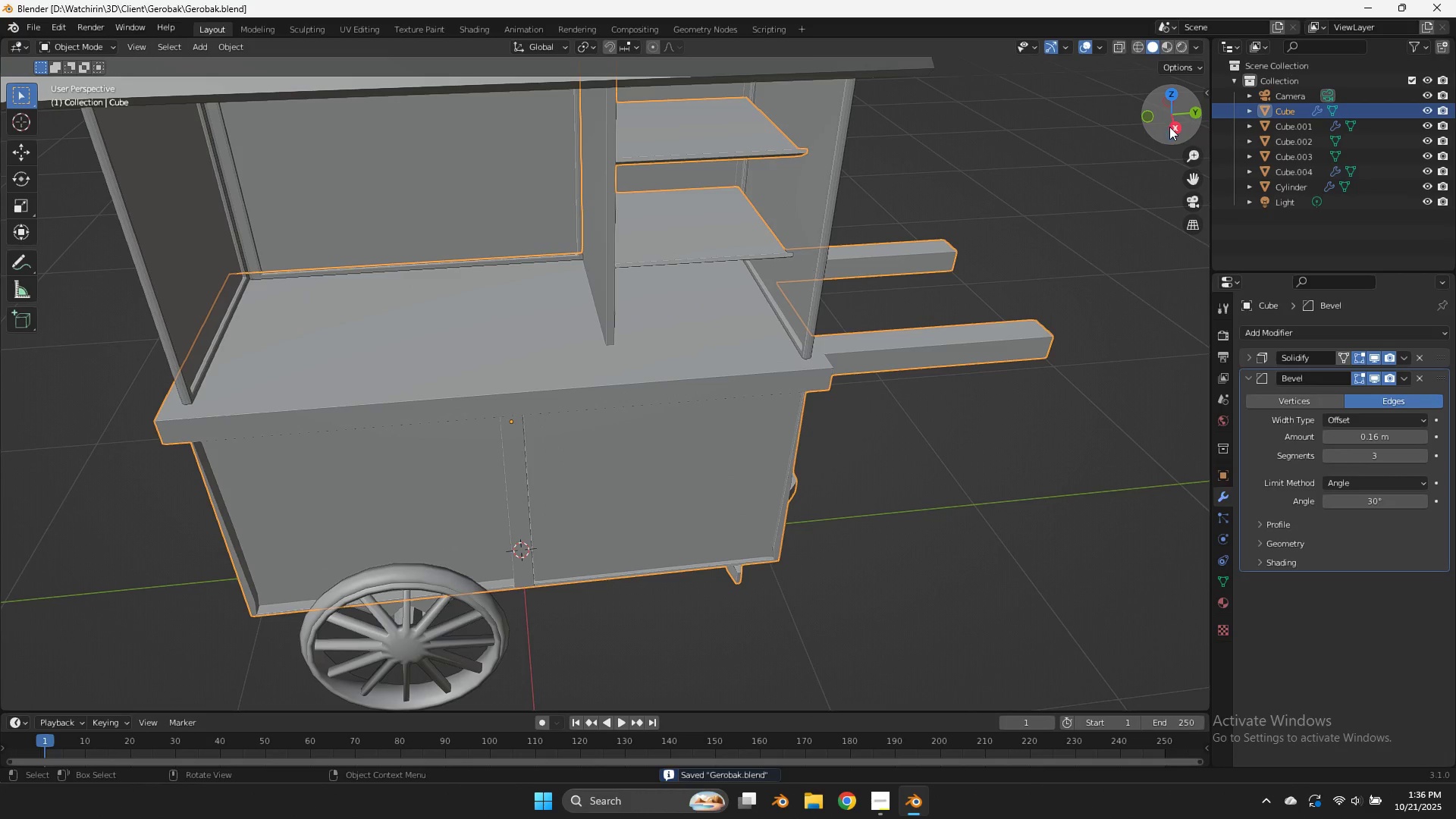 
left_click_drag(start_coordinate=[1169, 127], to_coordinate=[1019, 64])
 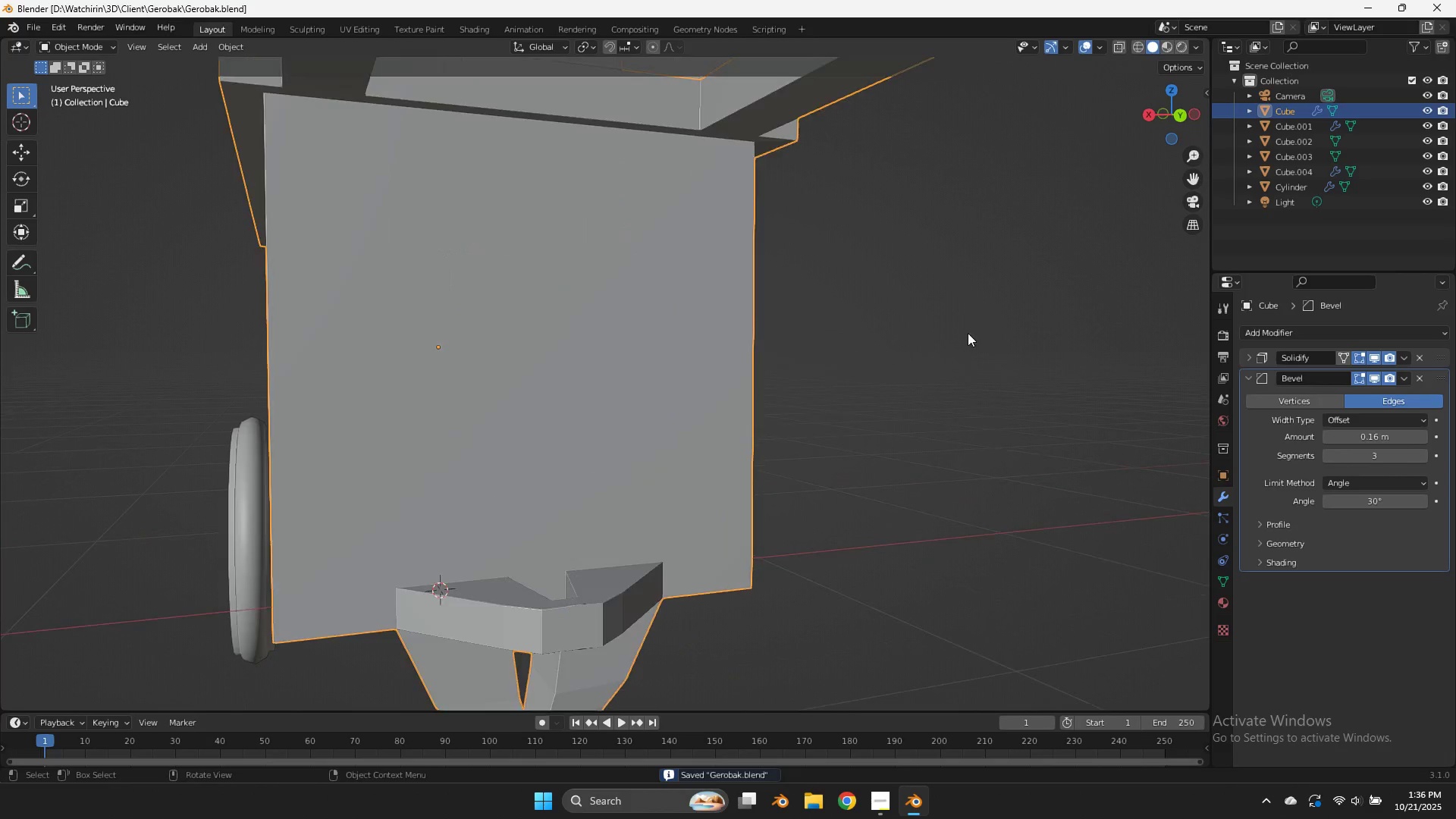 
scroll: coordinate [946, 349], scroll_direction: up, amount: 3.0
 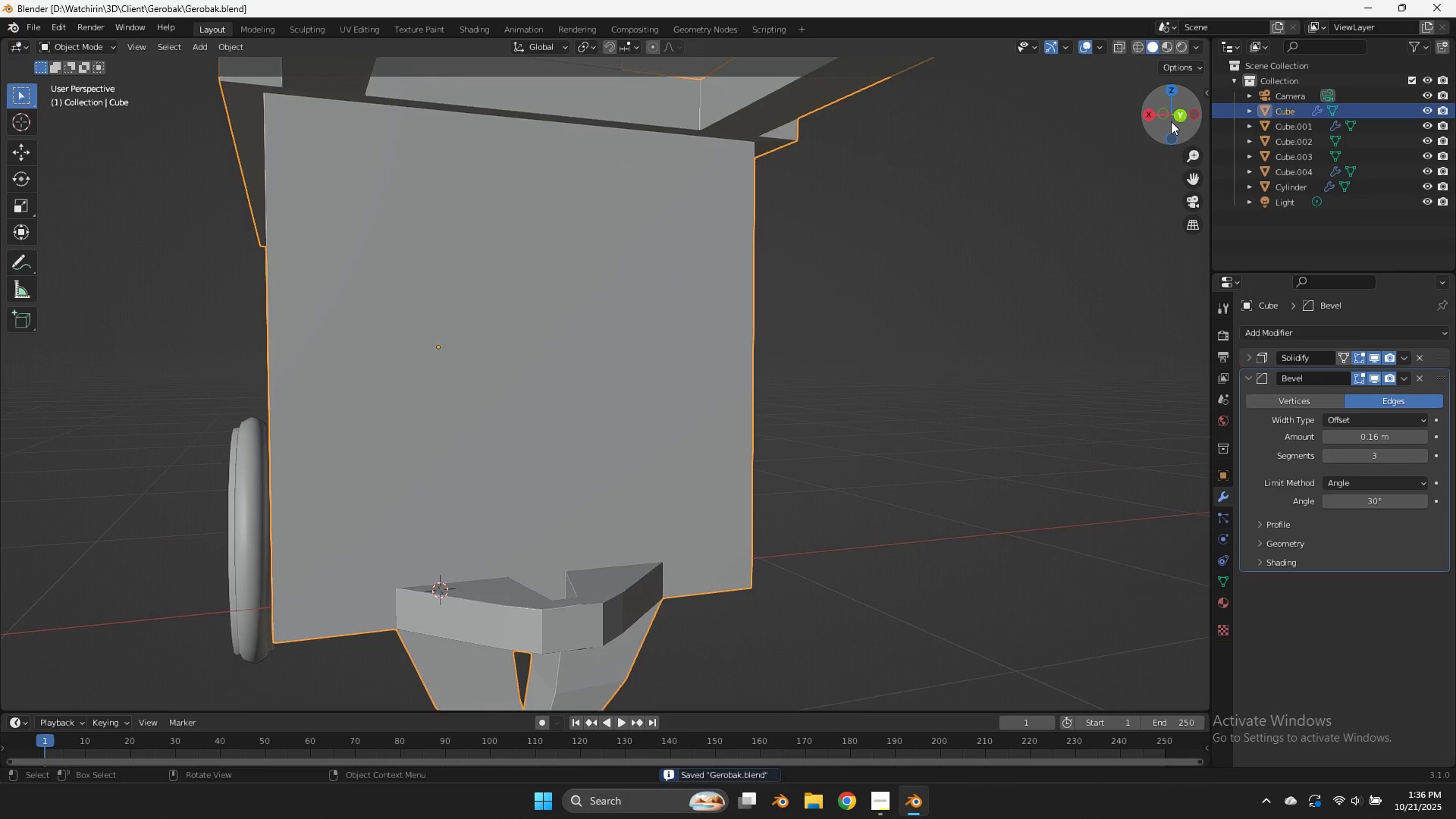 
left_click_drag(start_coordinate=[1171, 121], to_coordinate=[995, 219])
 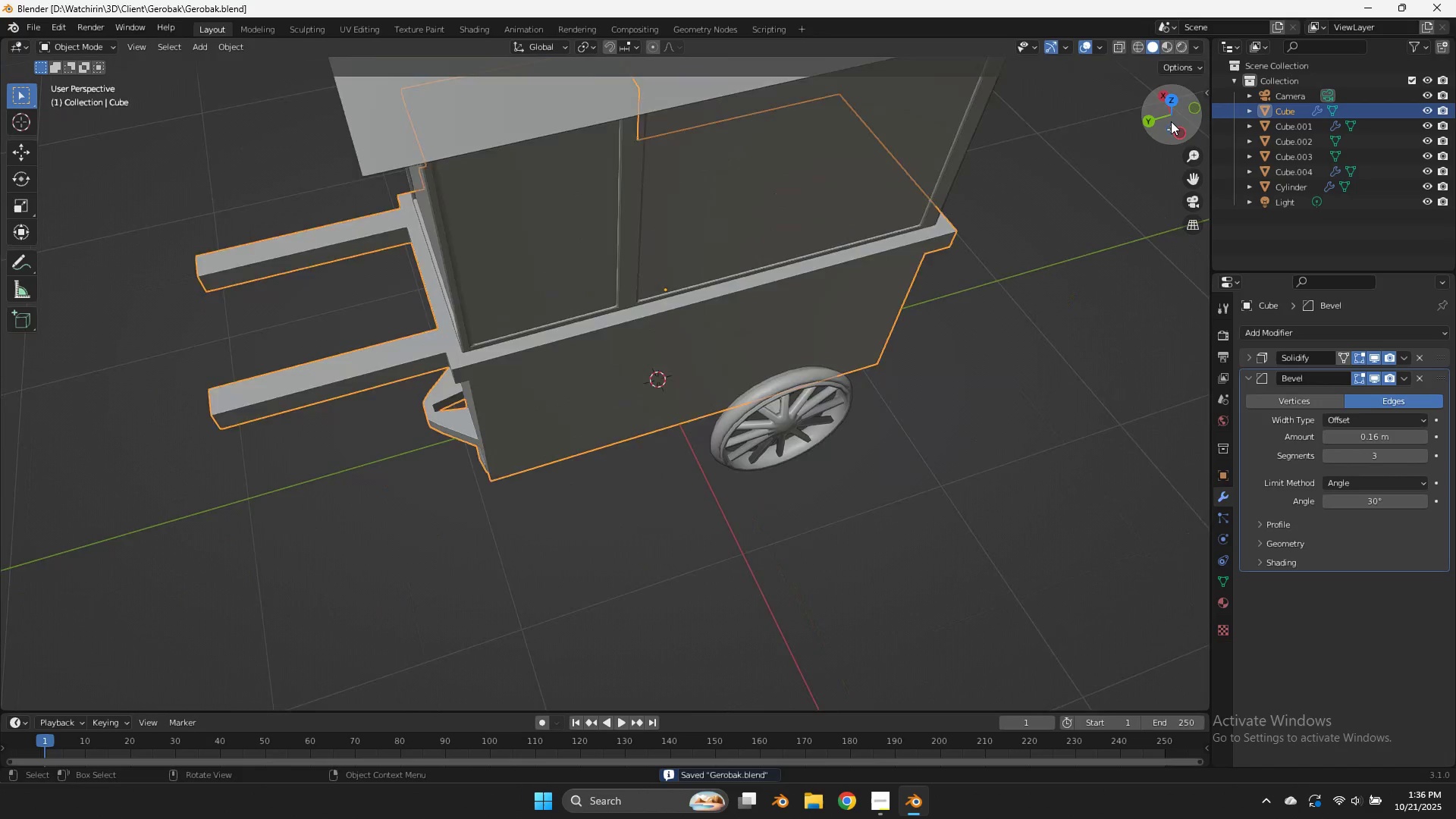 
scroll: coordinate [1171, 121], scroll_direction: down, amount: 6.0
 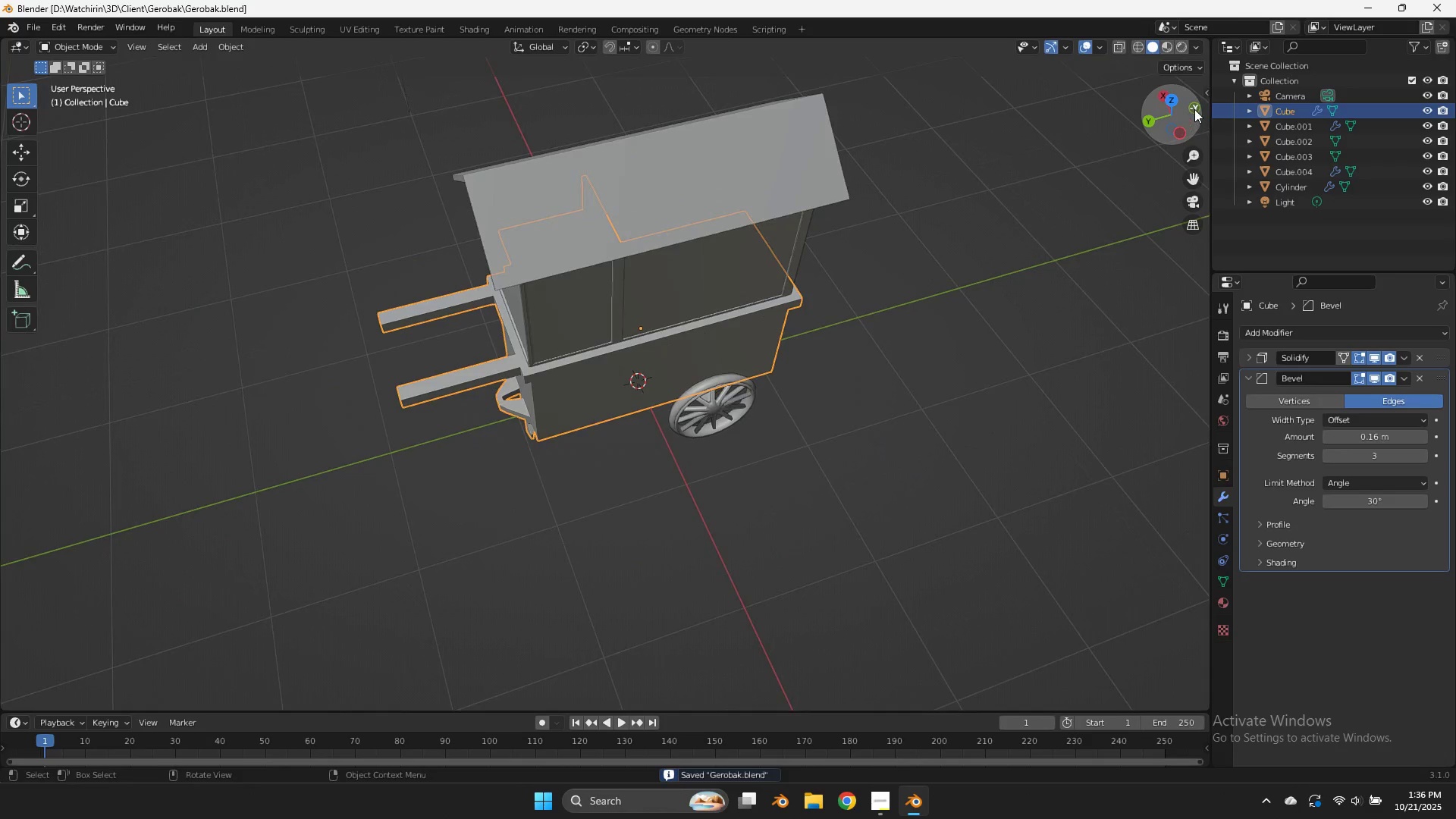 
left_click_drag(start_coordinate=[1194, 109], to_coordinate=[17, 89])
 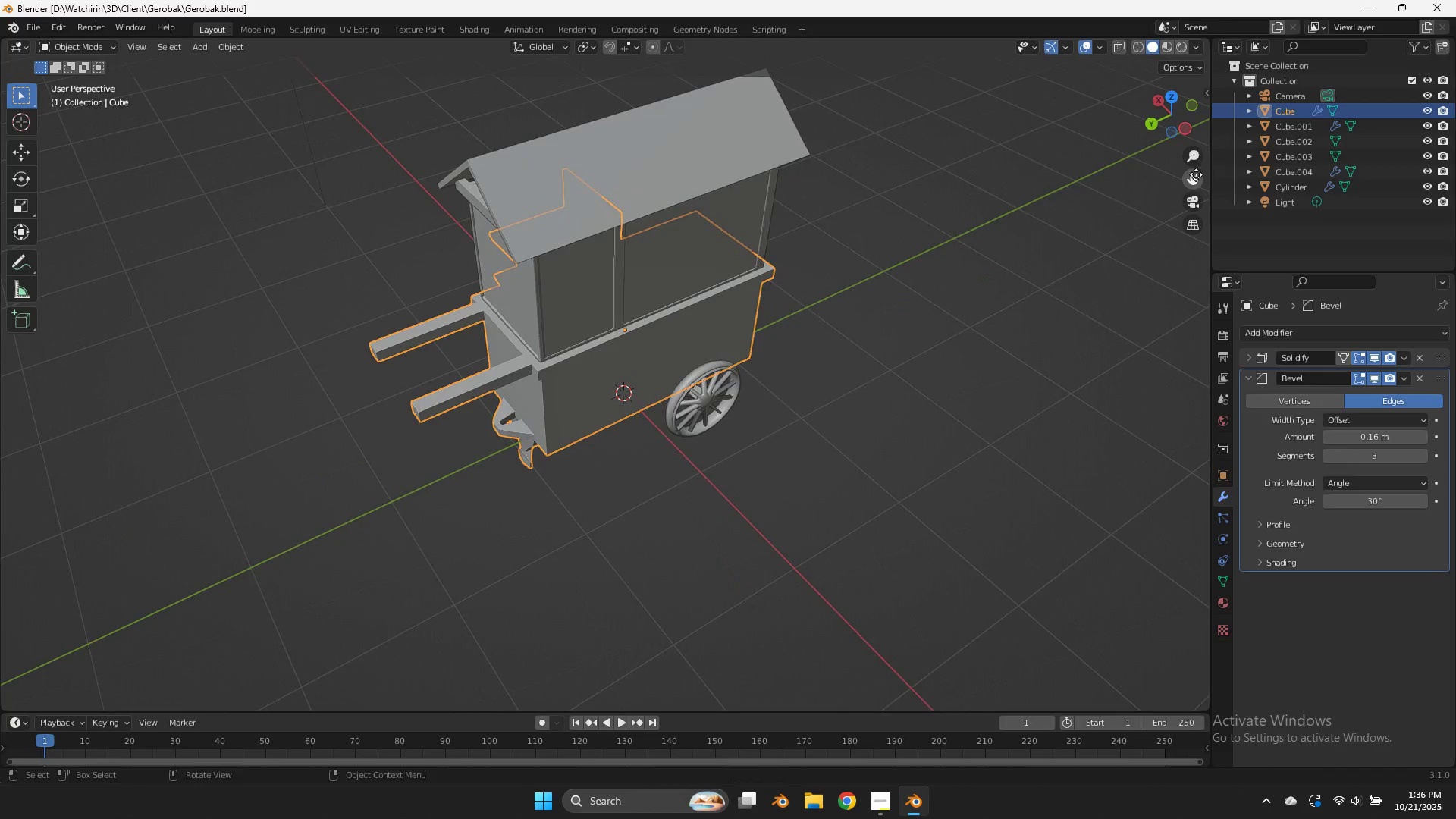 
left_click_drag(start_coordinate=[1196, 177], to_coordinate=[1202, 310])
 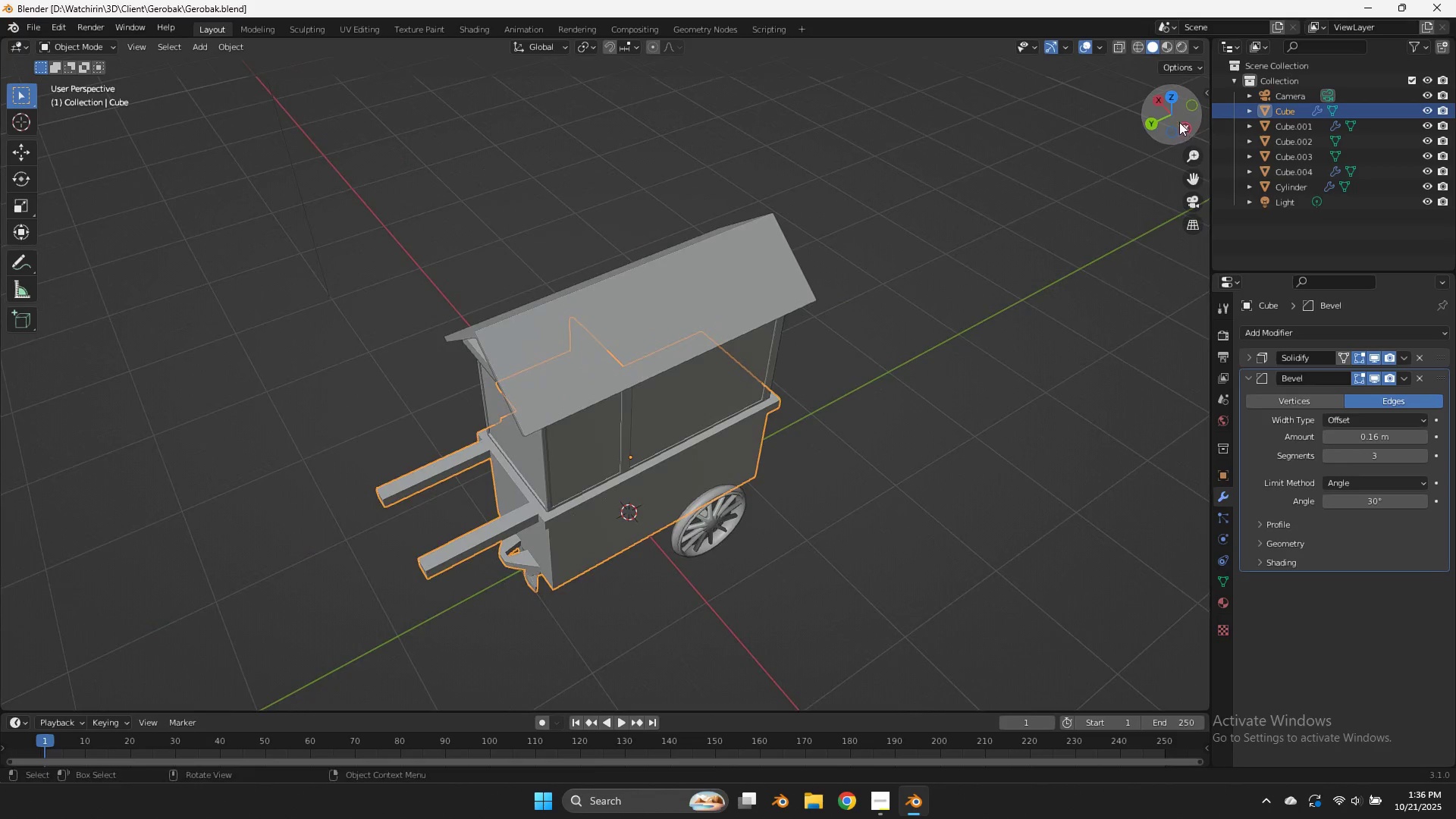 
left_click_drag(start_coordinate=[1179, 122], to_coordinate=[231, 80])
 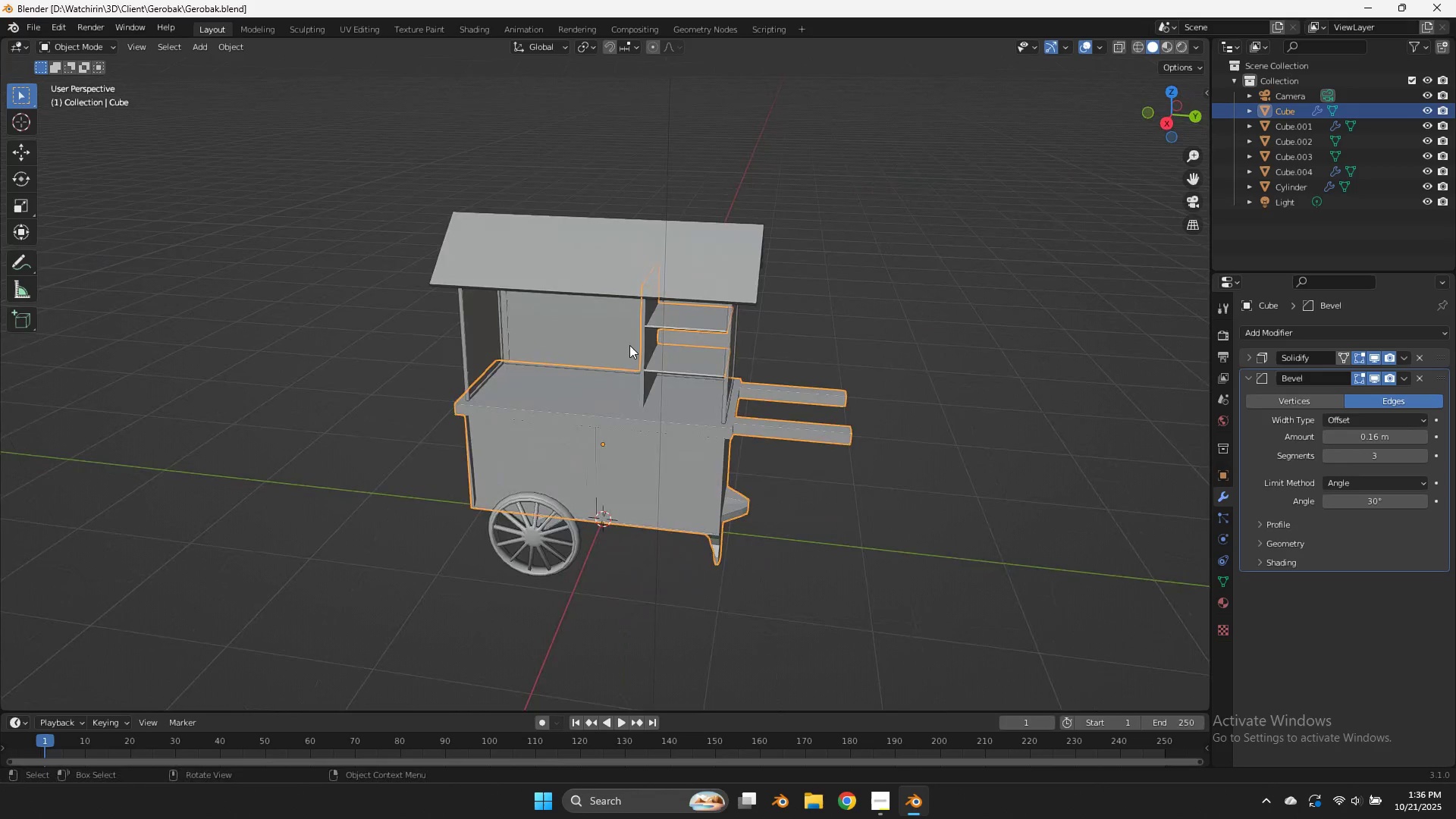 
scroll: coordinate [629, 342], scroll_direction: up, amount: 3.0
 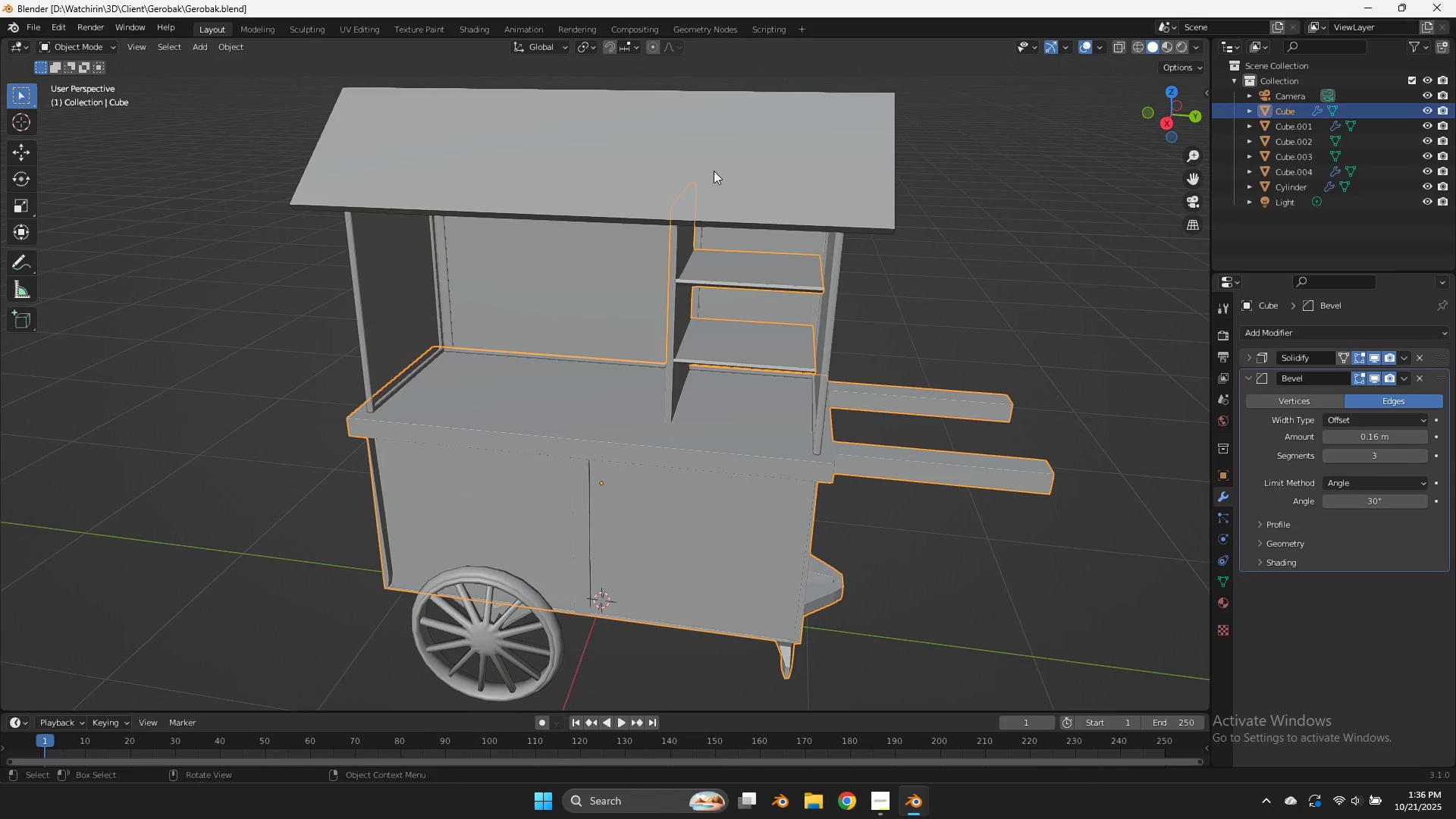 
left_click([714, 171])
 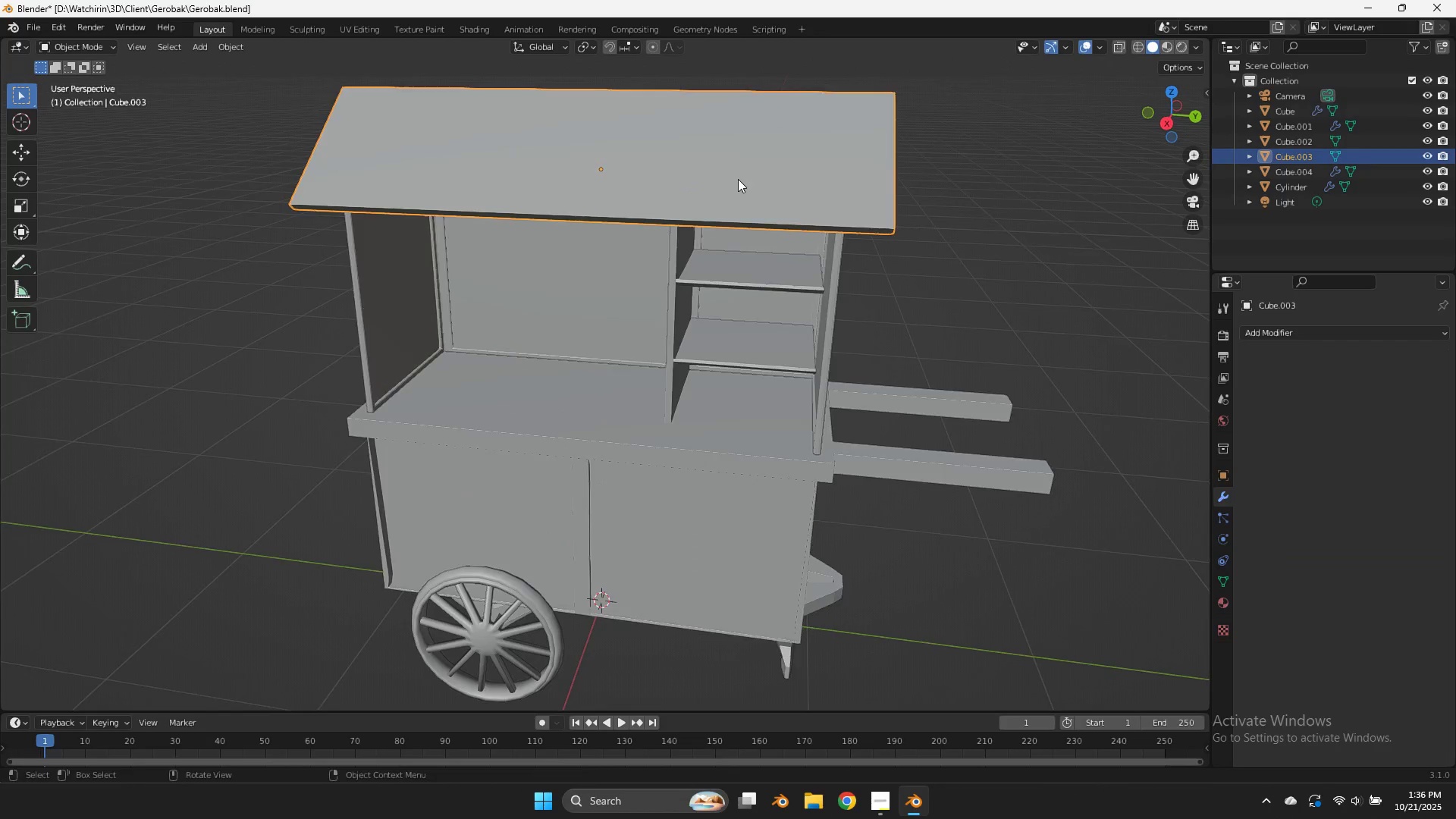 
scroll: coordinate [738, 179], scroll_direction: down, amount: 2.0
 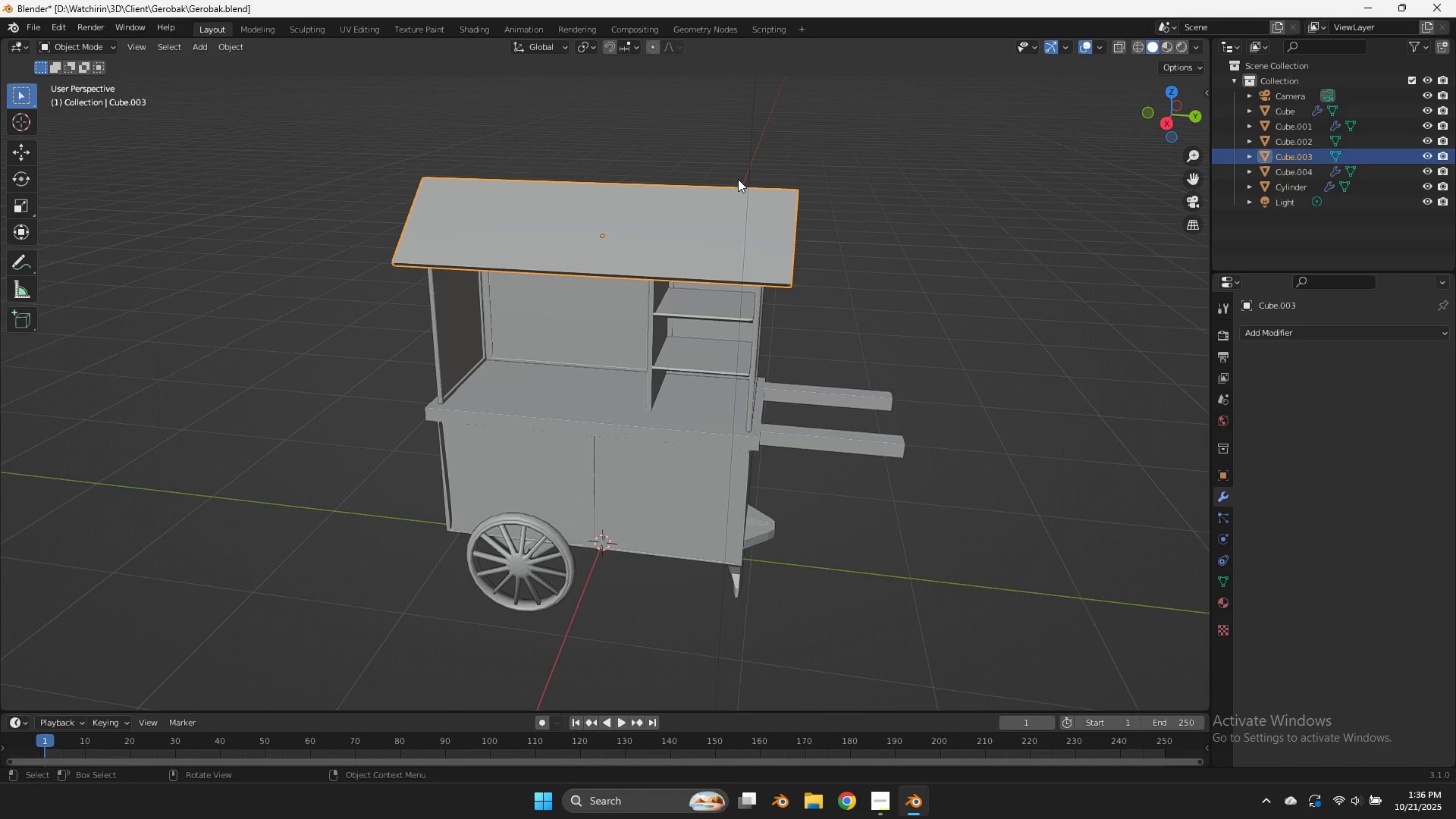 
key(Tab)
 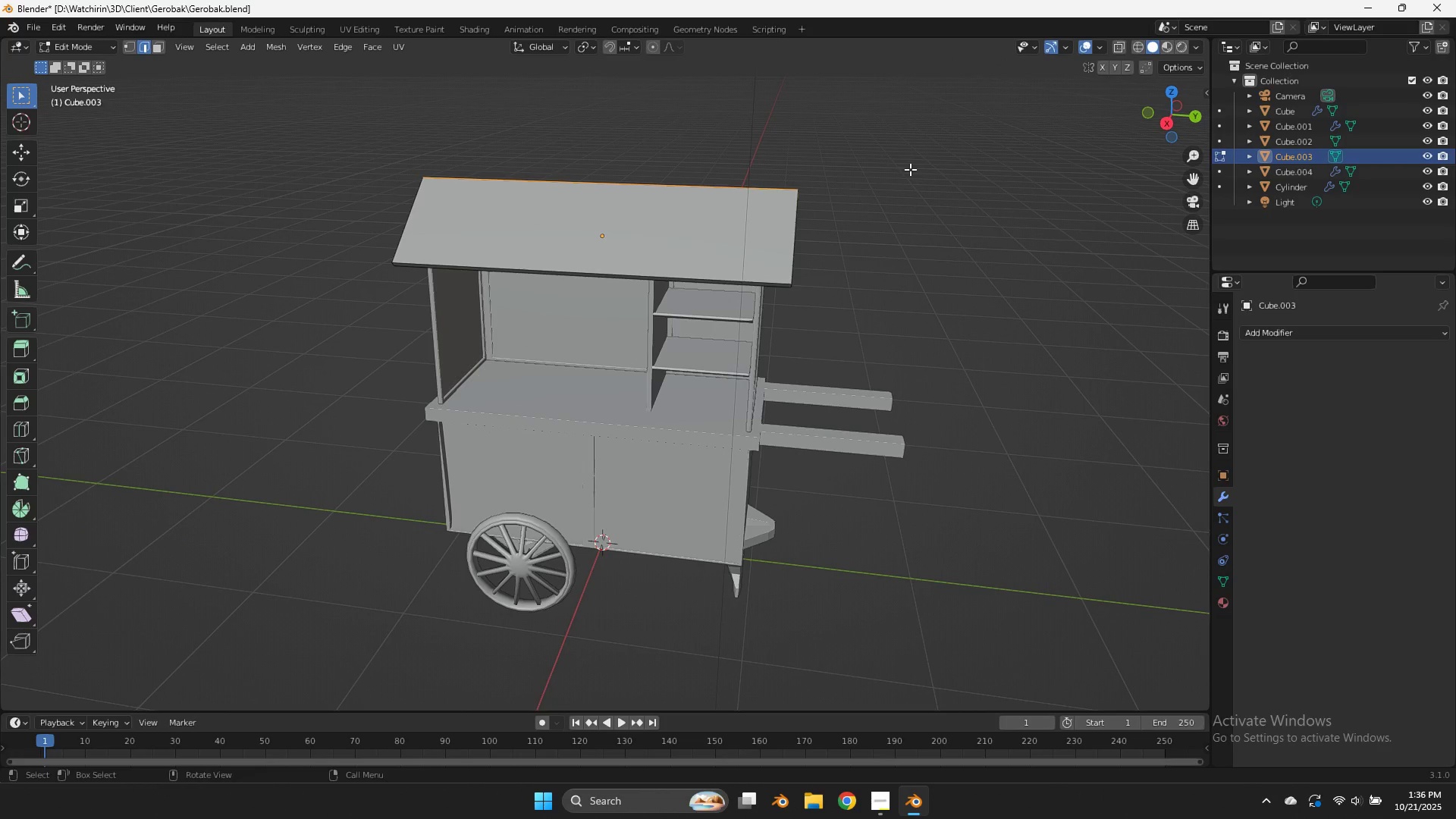 
scroll: coordinate [1039, 128], scroll_direction: up, amount: 2.0
 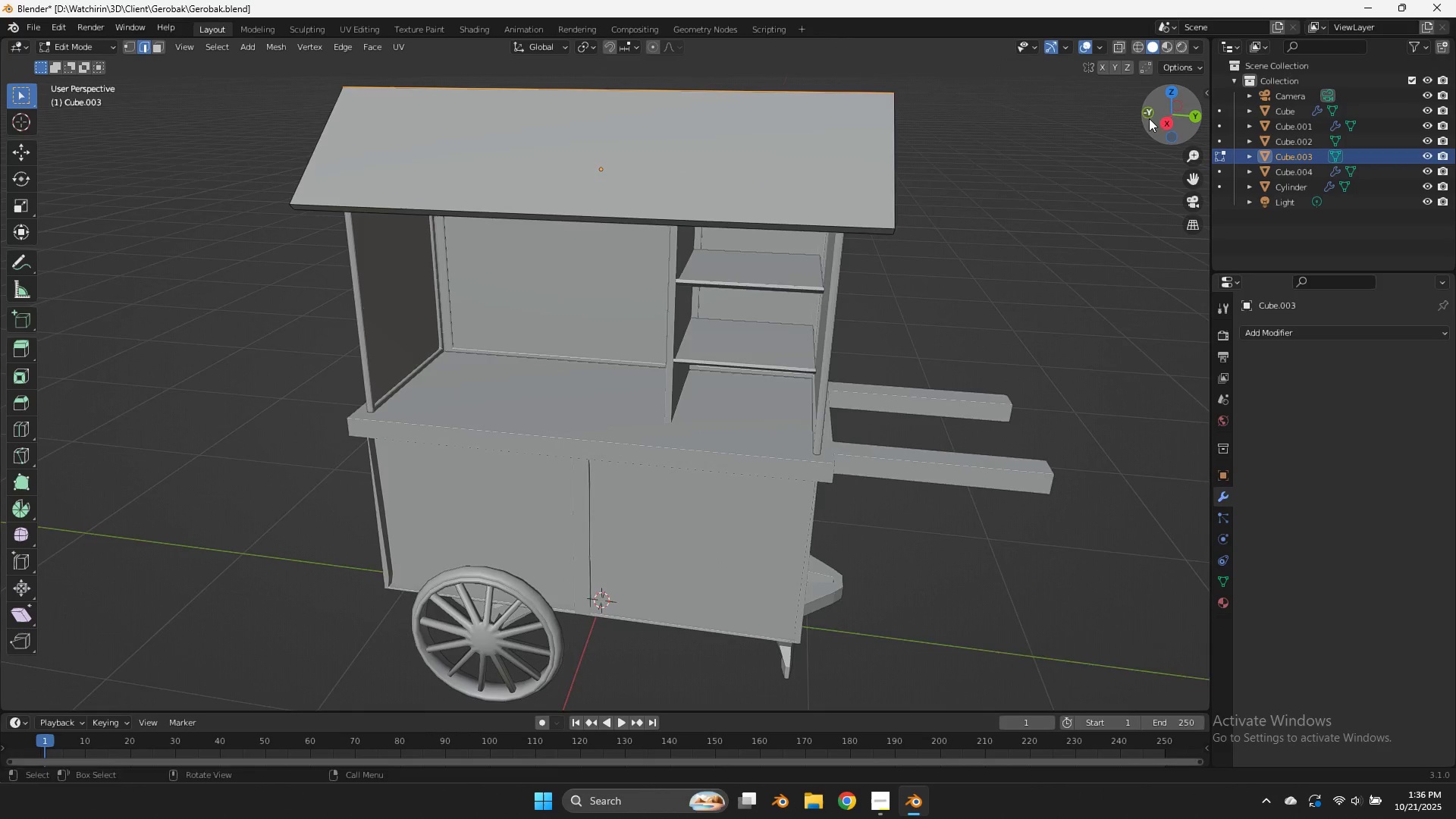 
left_click_drag(start_coordinate=[1150, 119], to_coordinate=[111, 139])
 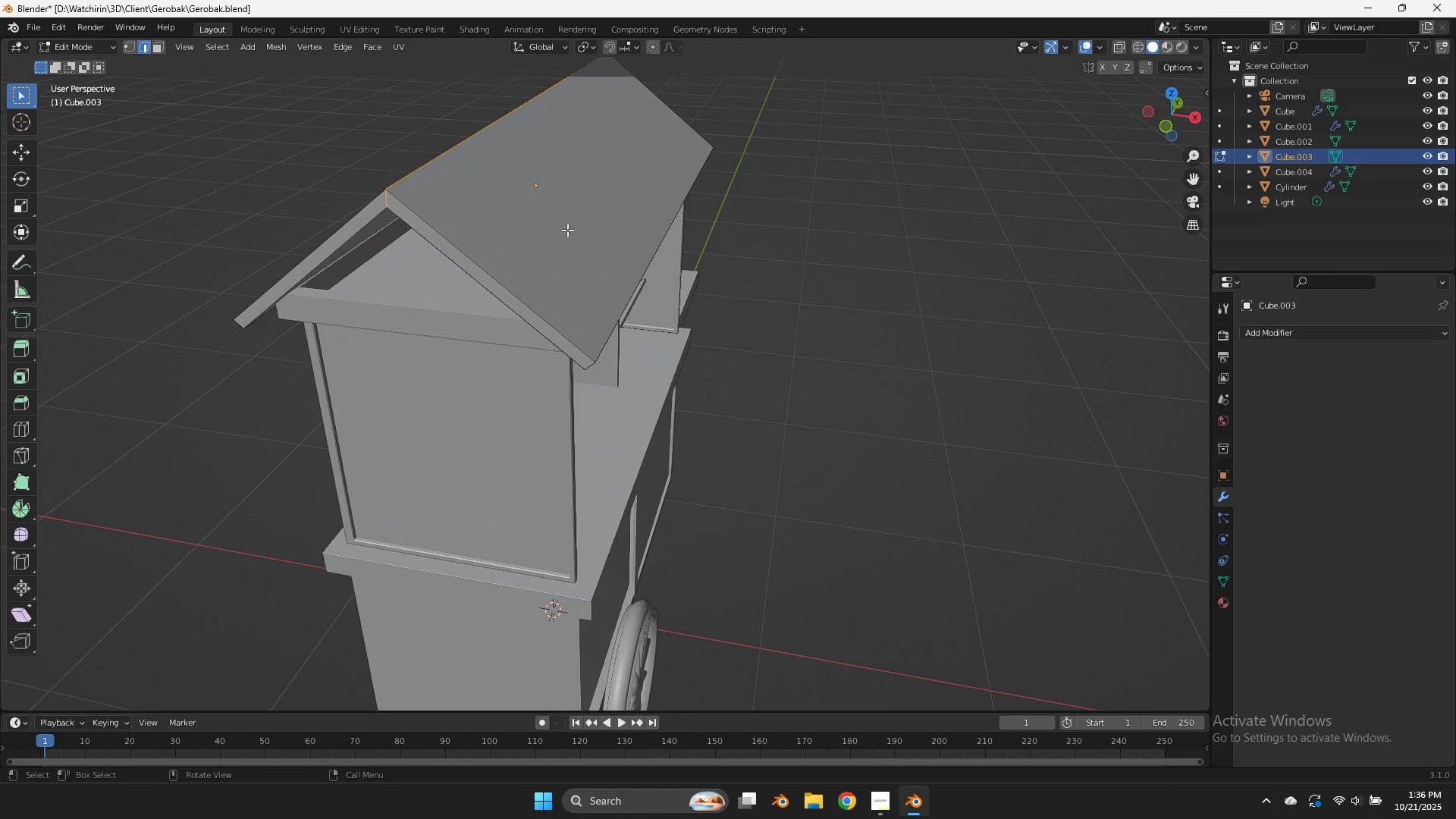 
key(Control+R)
 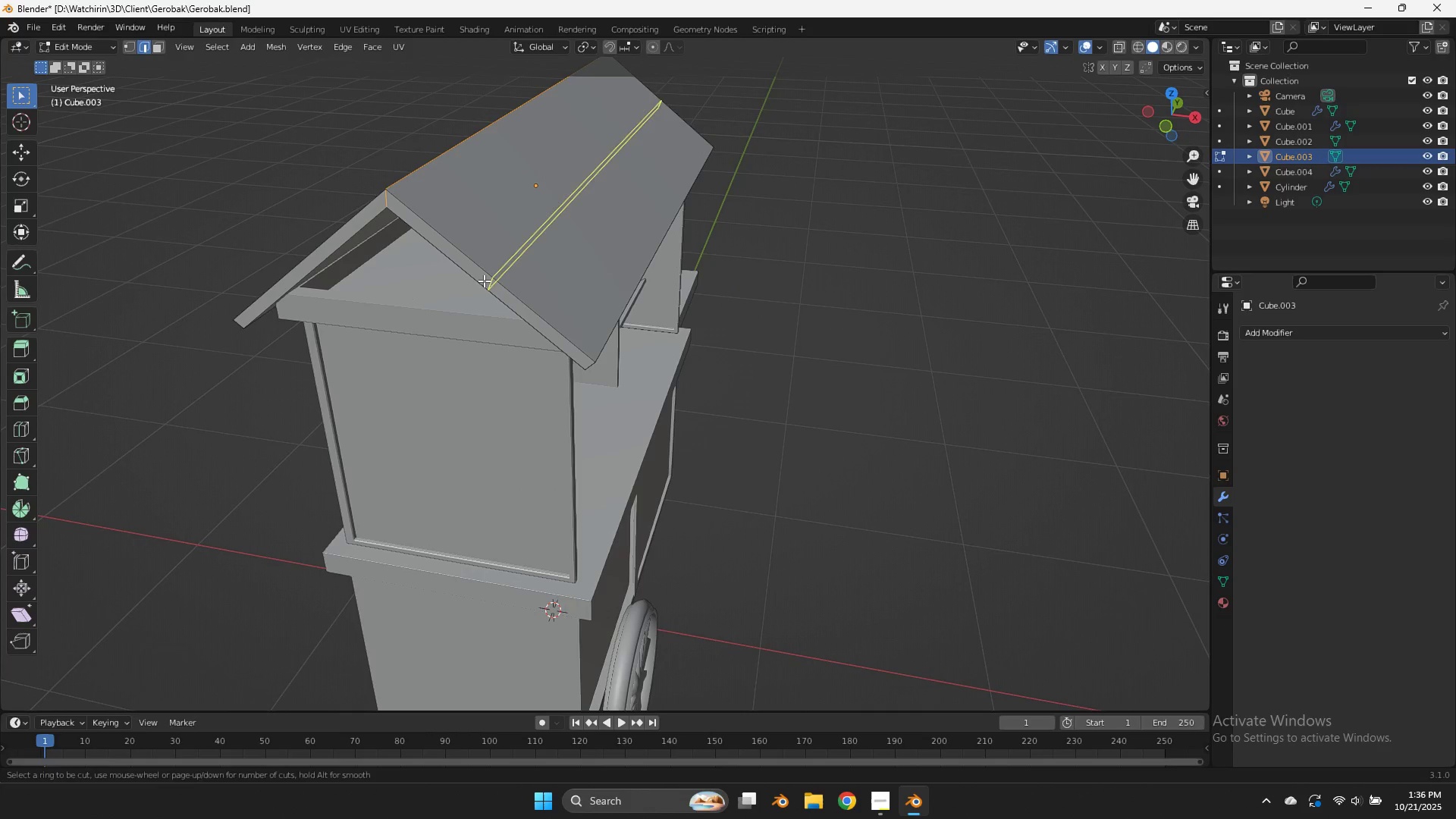 
right_click([485, 281])
 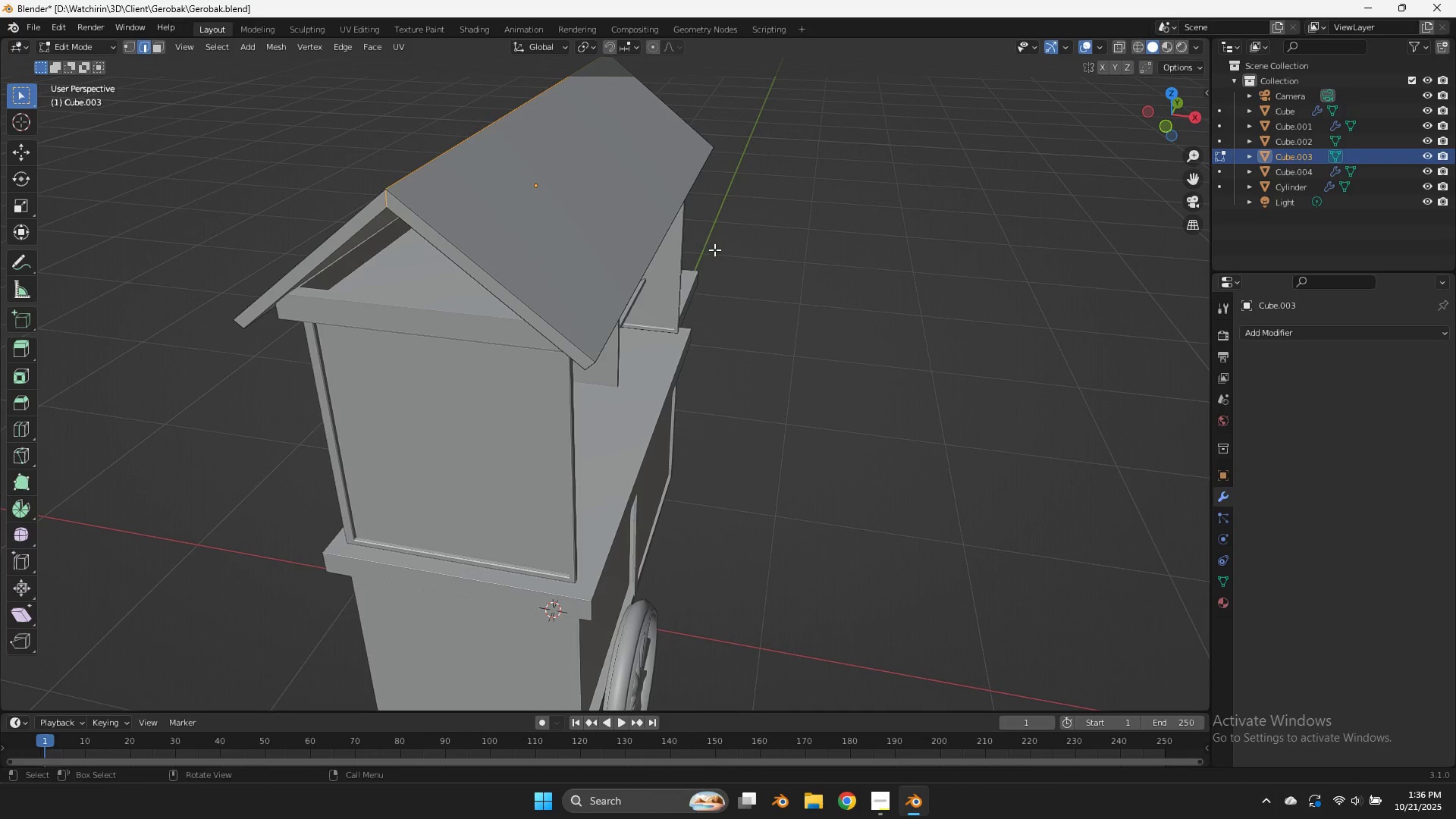 
key(Shift+ShiftLeft)
 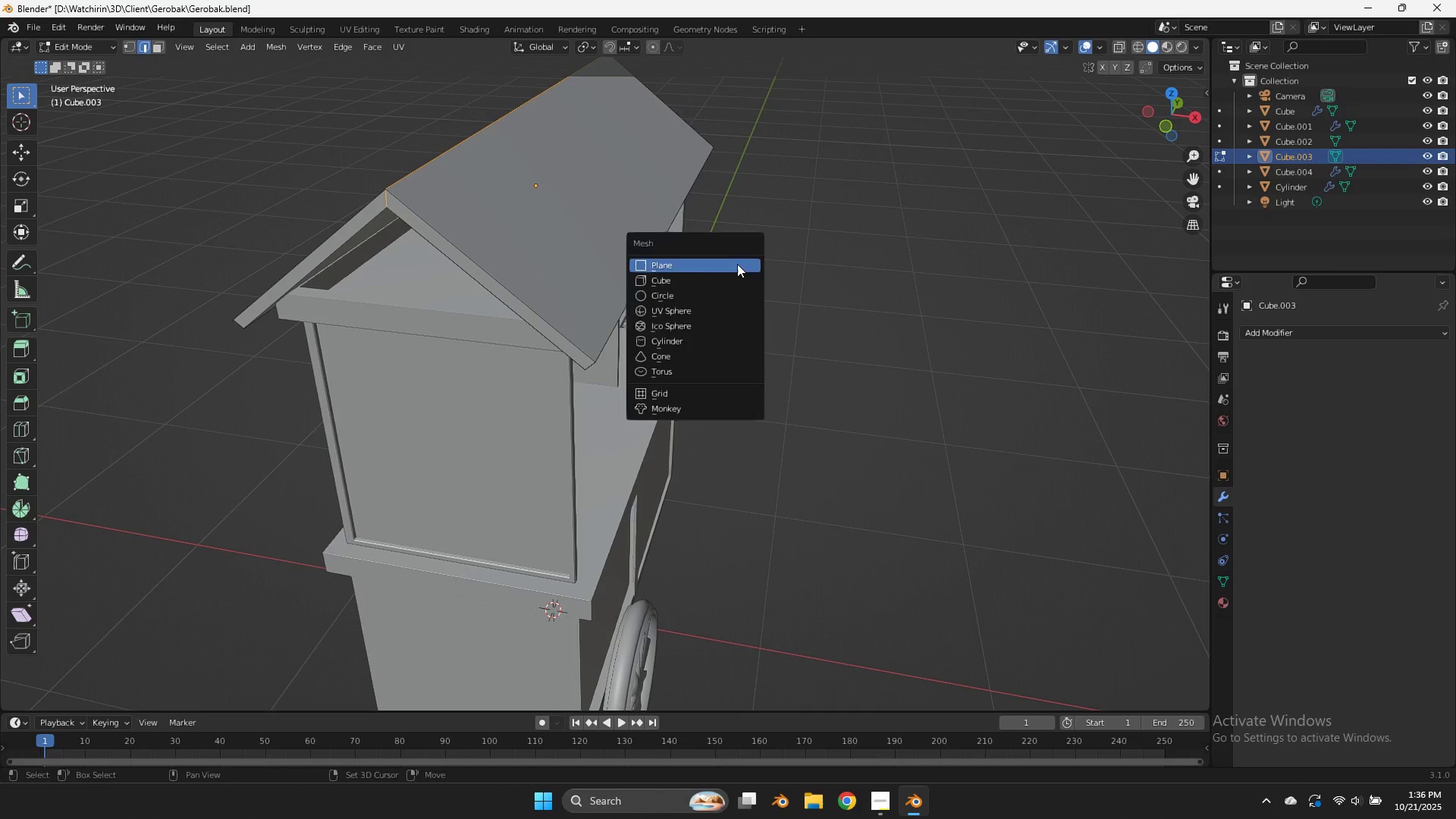 
key(Shift+A)
 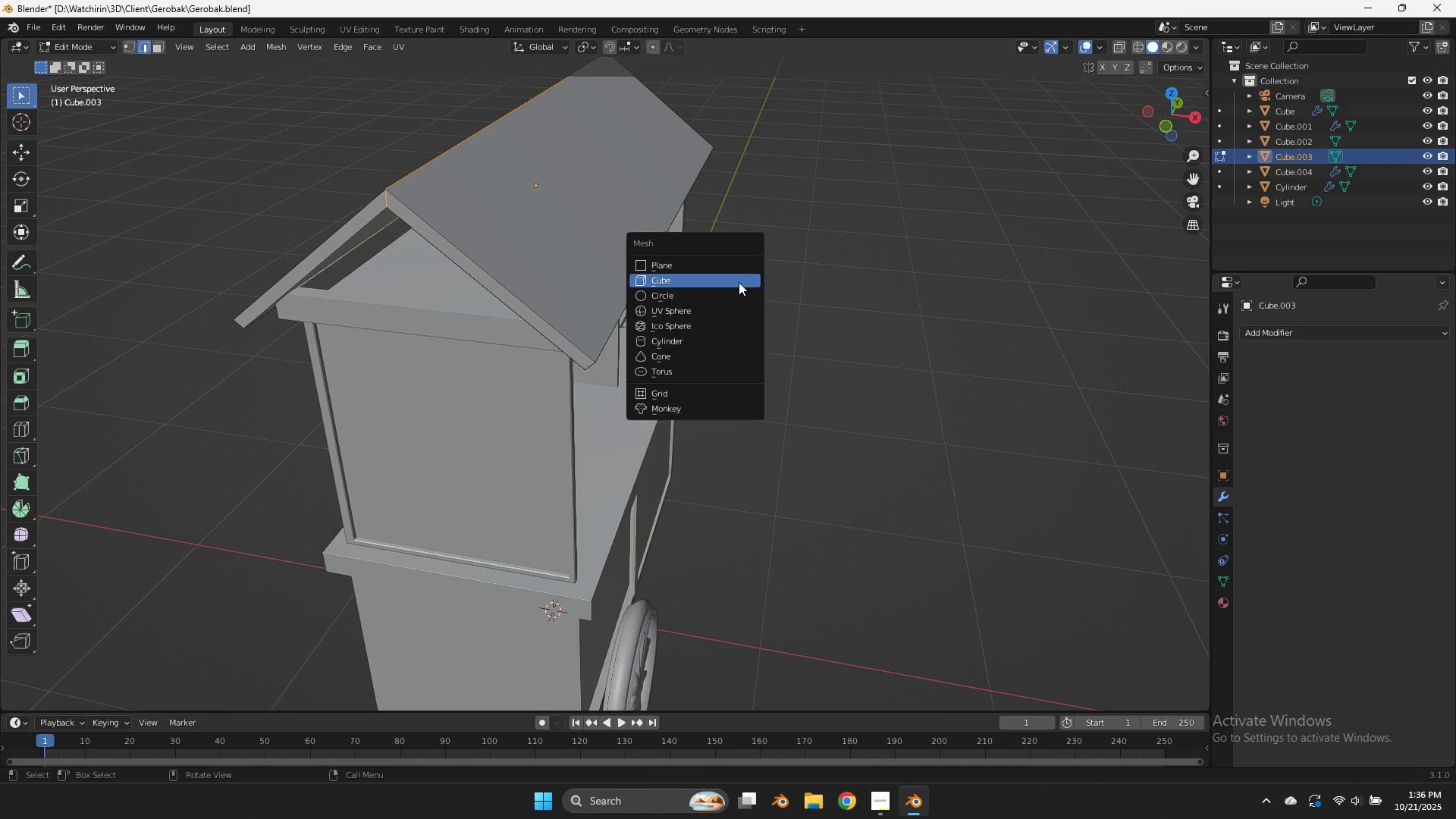 
left_click([739, 282])
 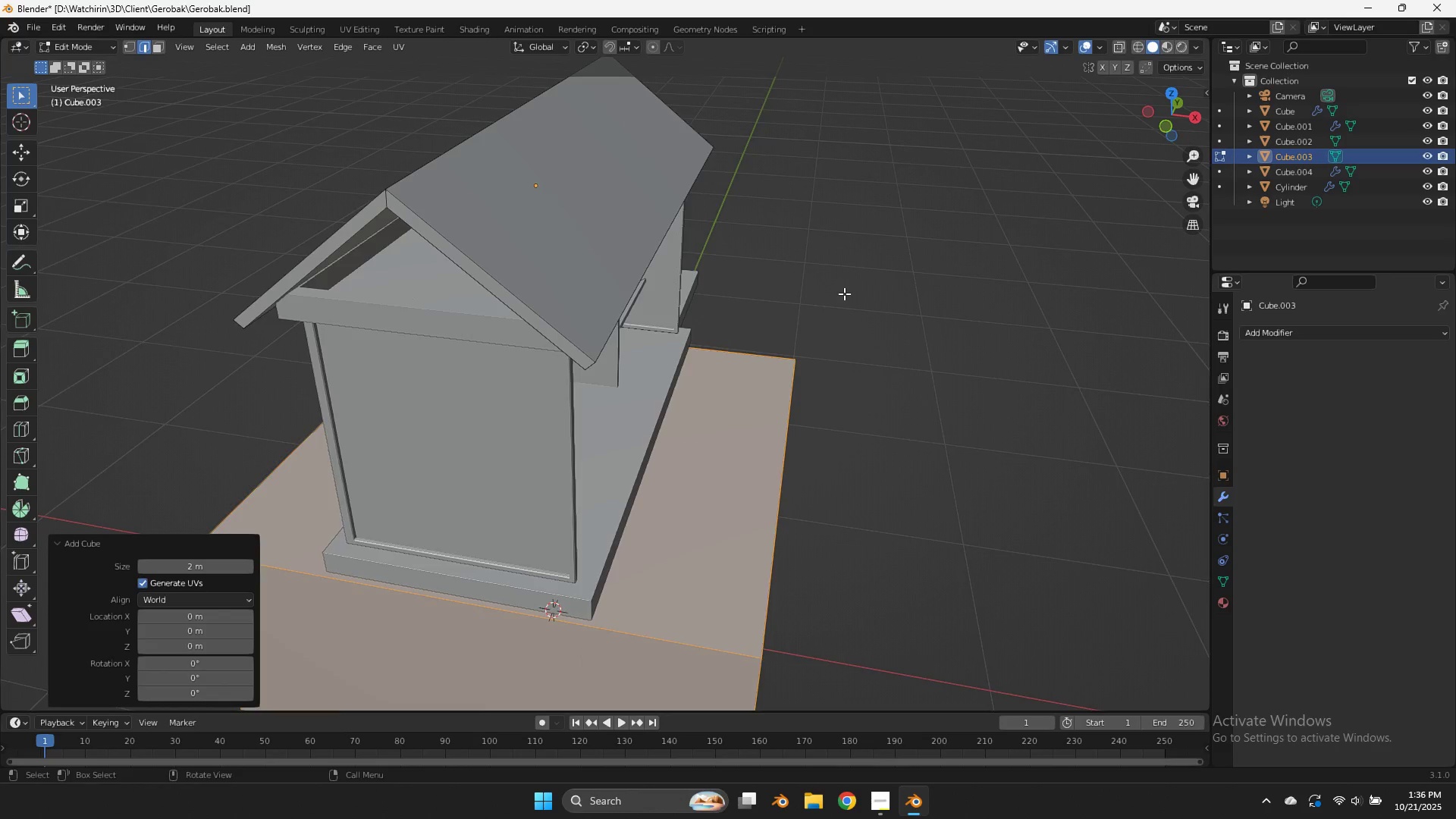 
scroll: coordinate [873, 301], scroll_direction: down, amount: 10.0
 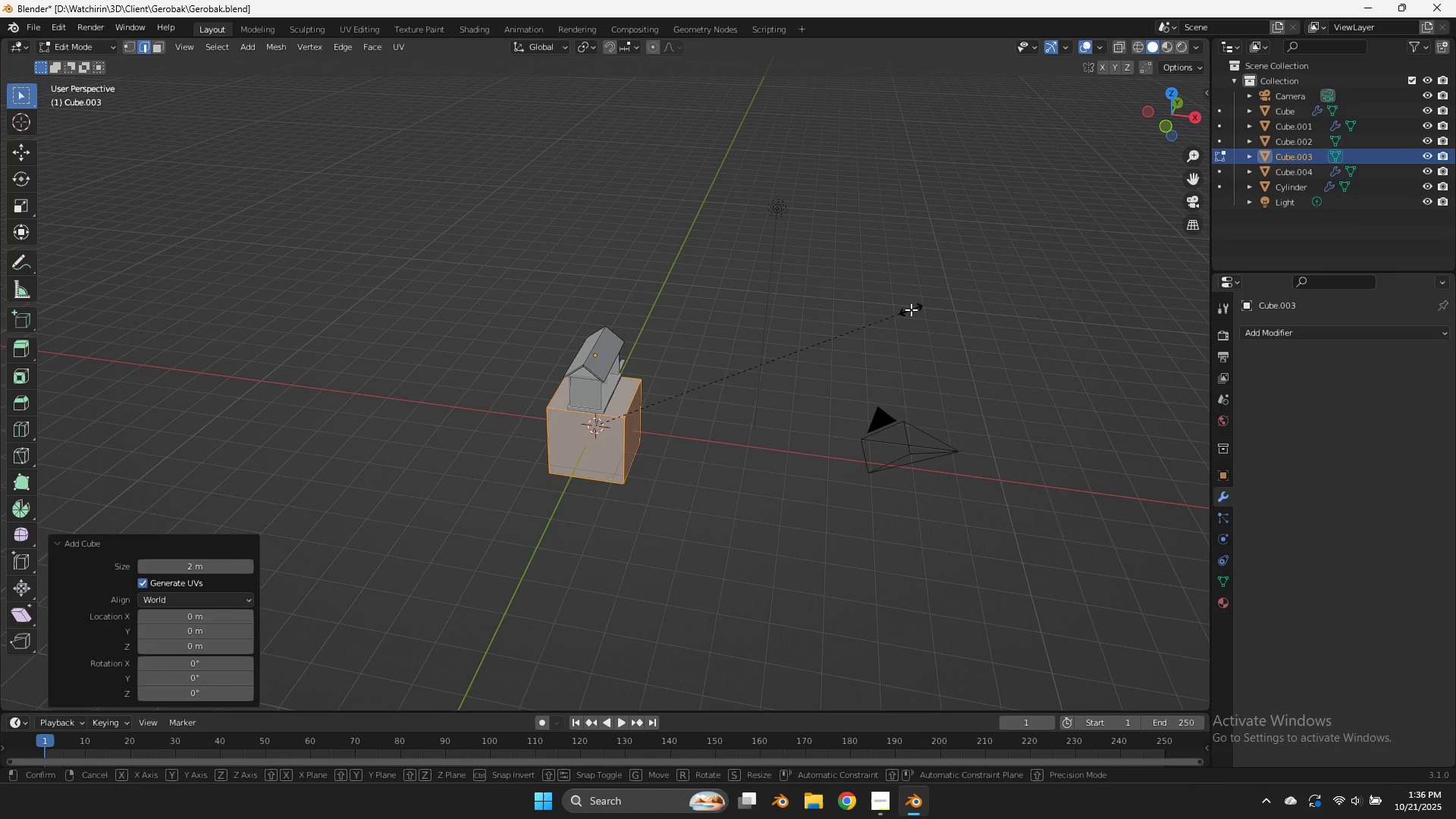 
key(S)
 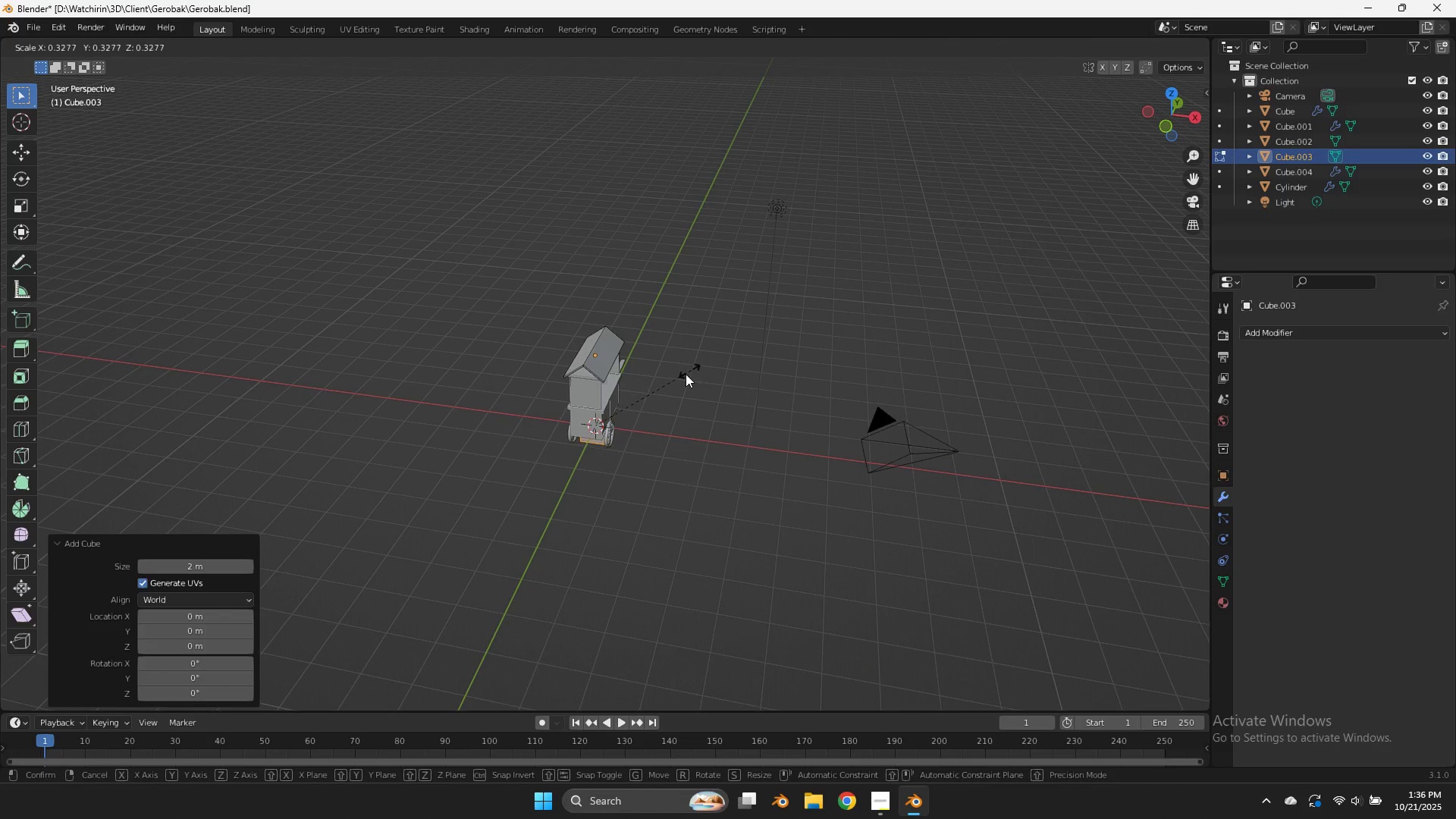 
left_click([680, 378])
 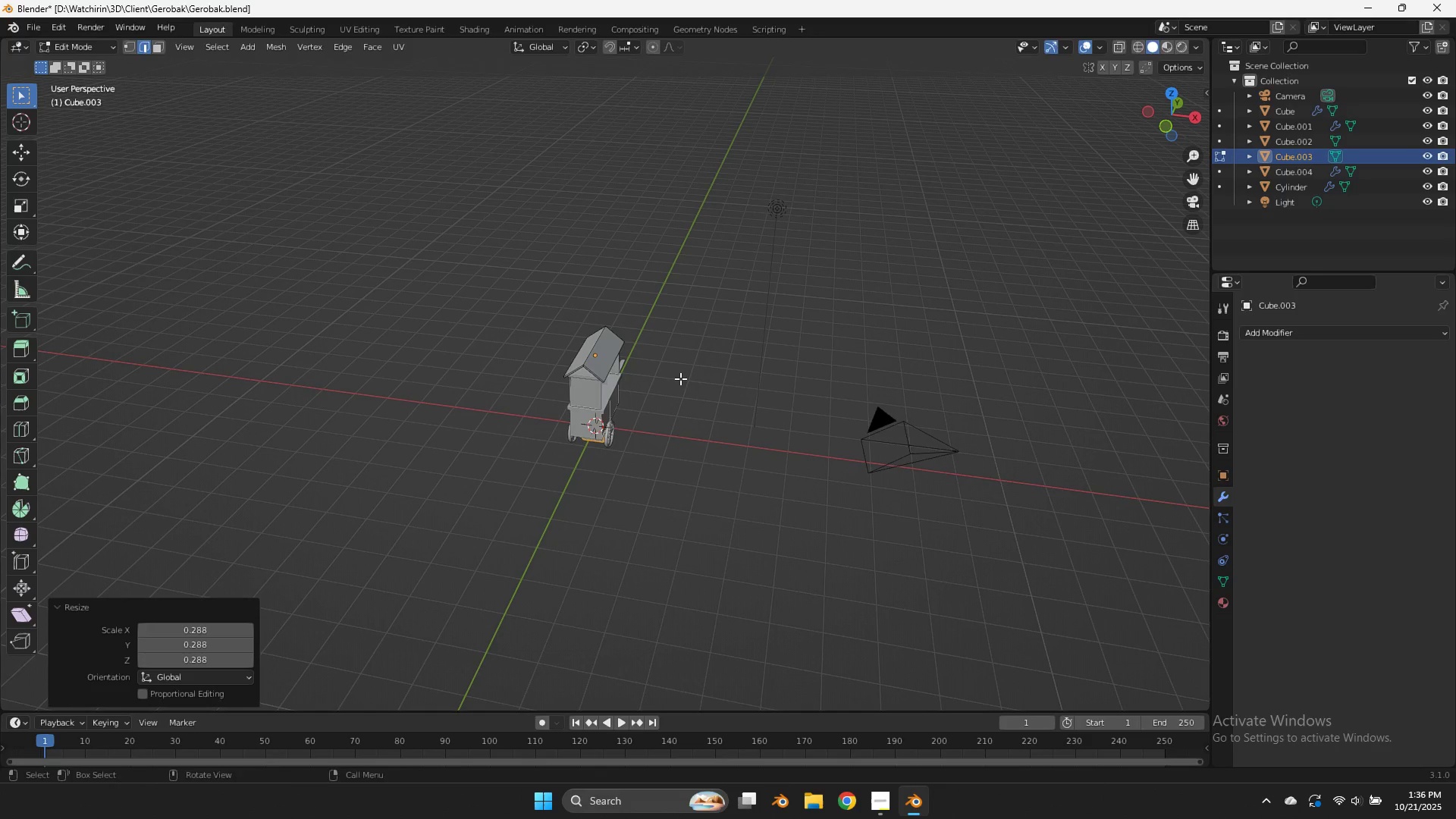 
type(gz)
 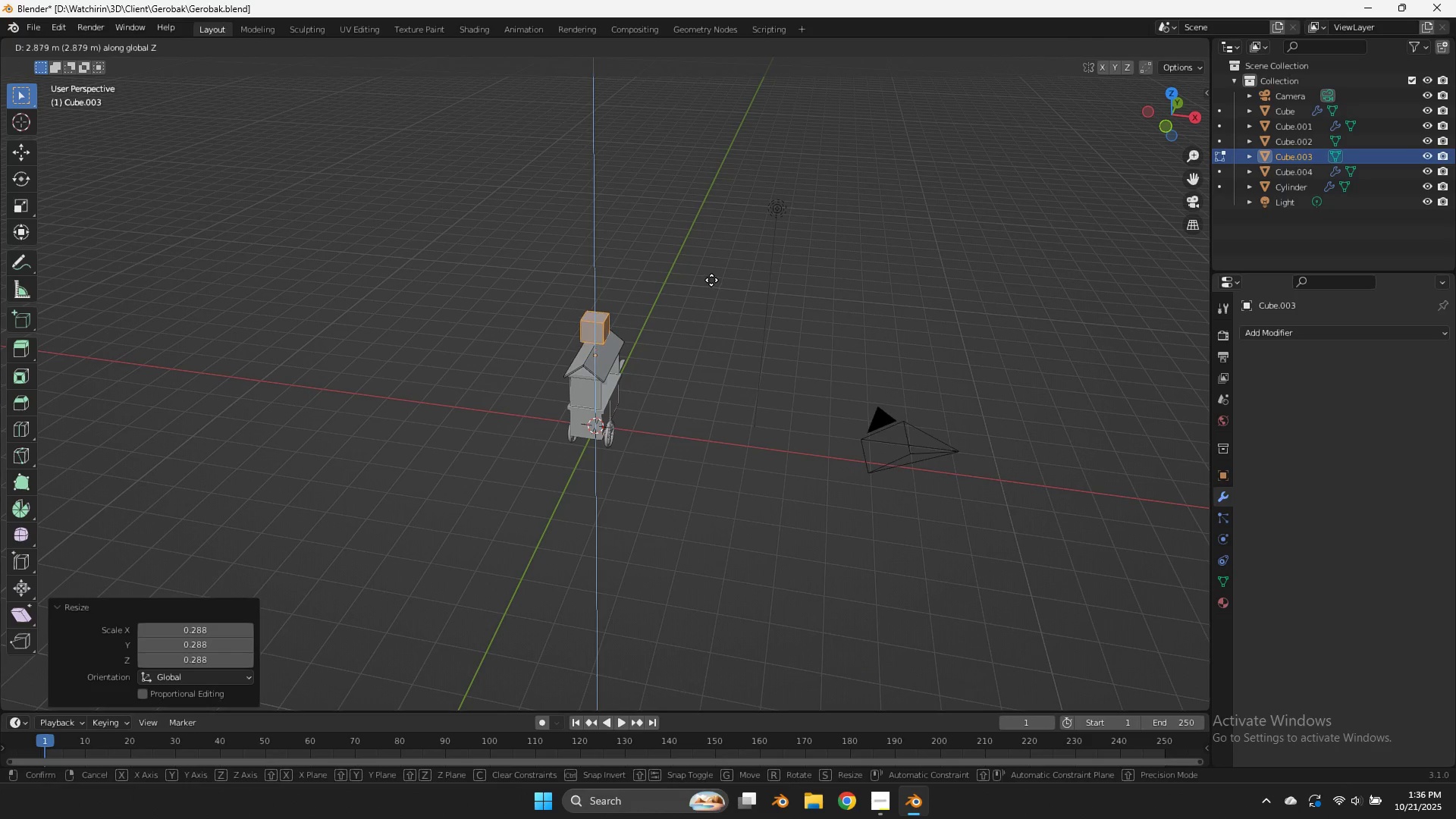 
left_click([711, 280])